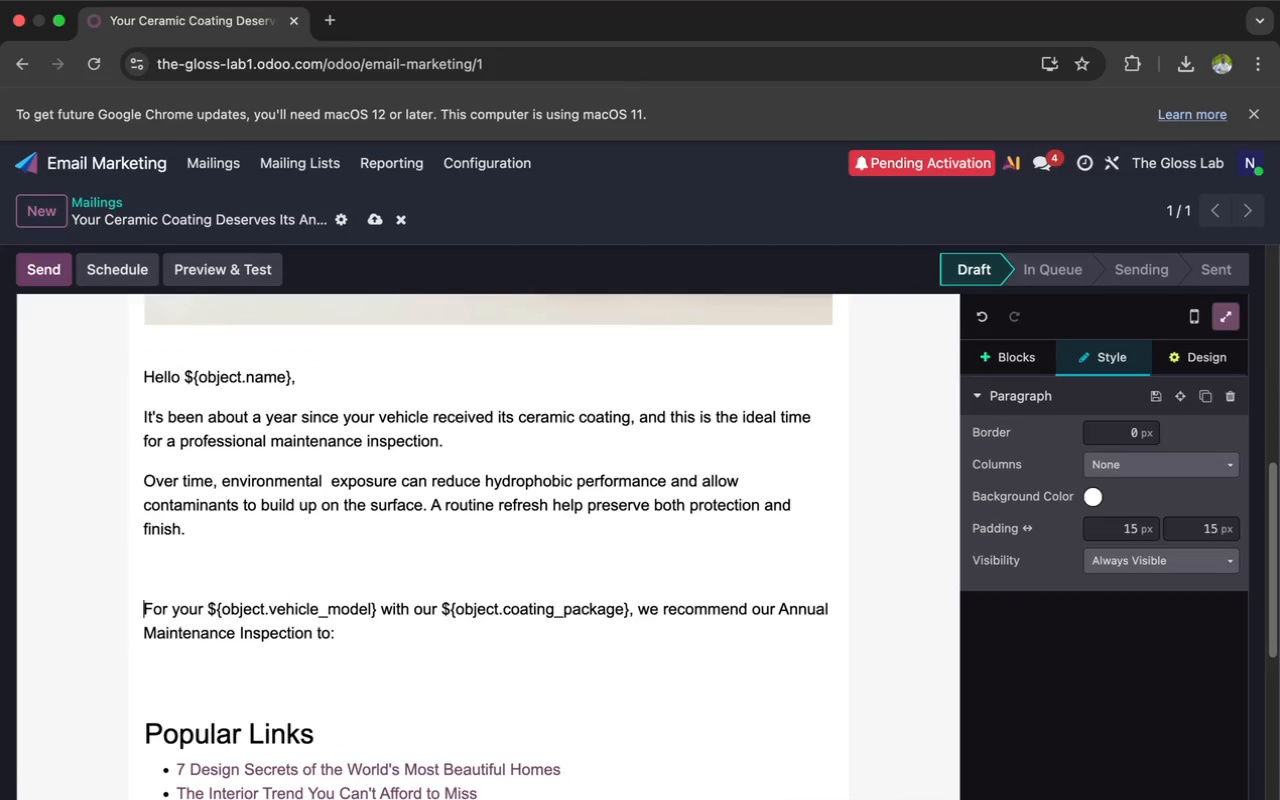 
key(Backspace)
 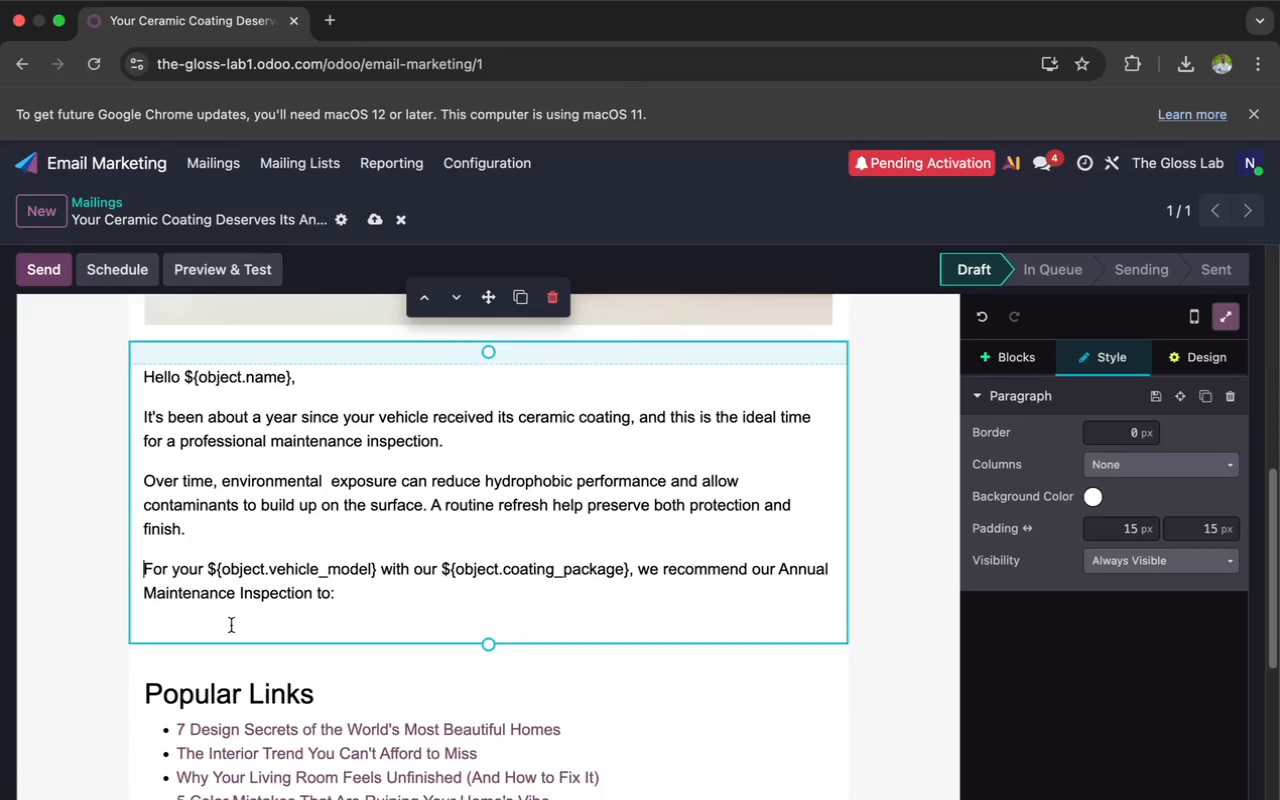 
scroll: coordinate [231, 625], scroll_direction: down, amount: 6.0
 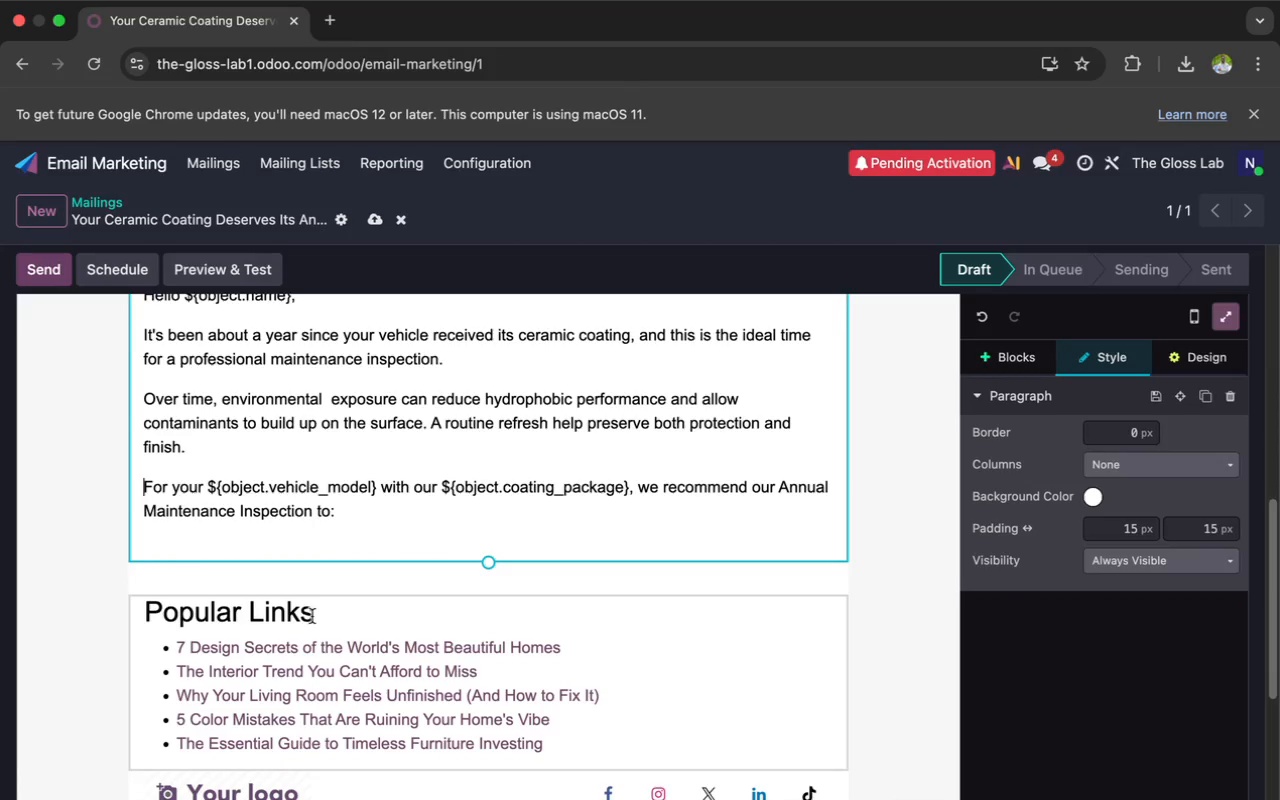 
left_click_drag(start_coordinate=[316, 615], to_coordinate=[143, 614])
 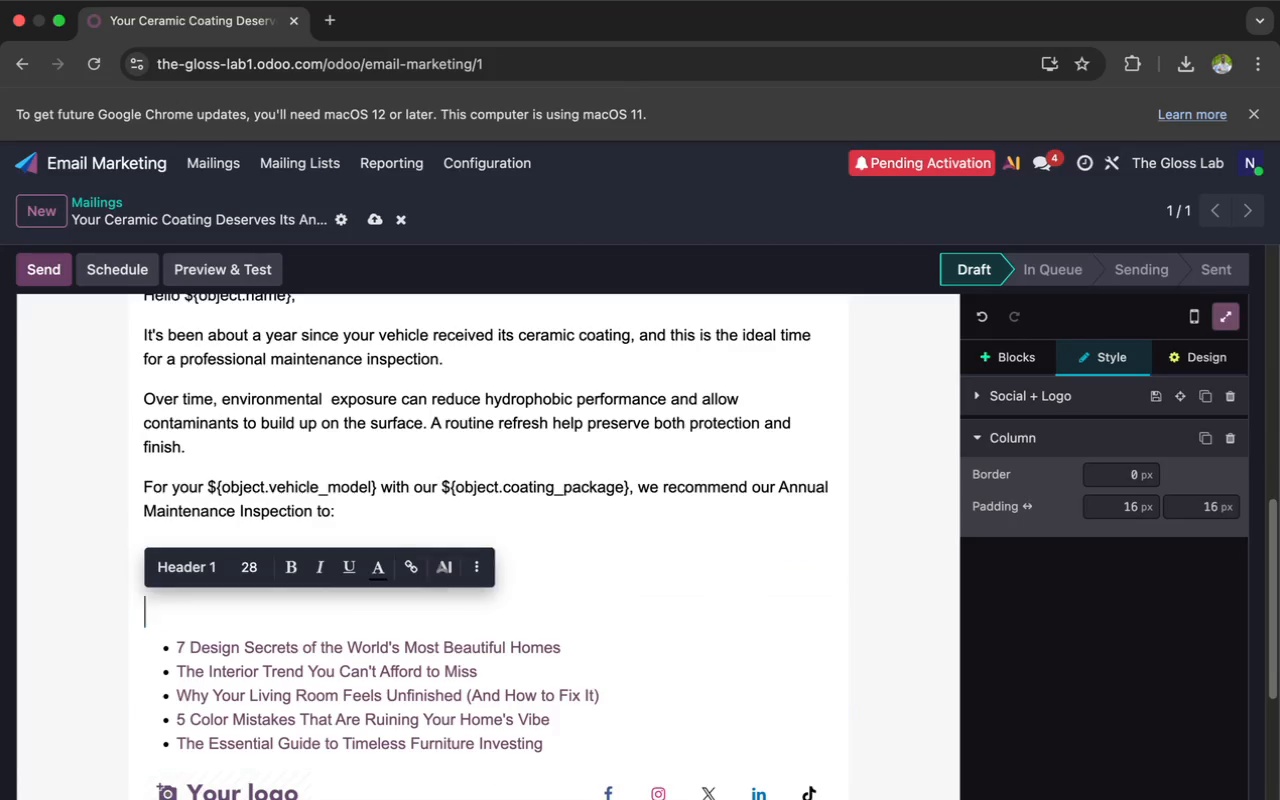 
key(Backspace)
 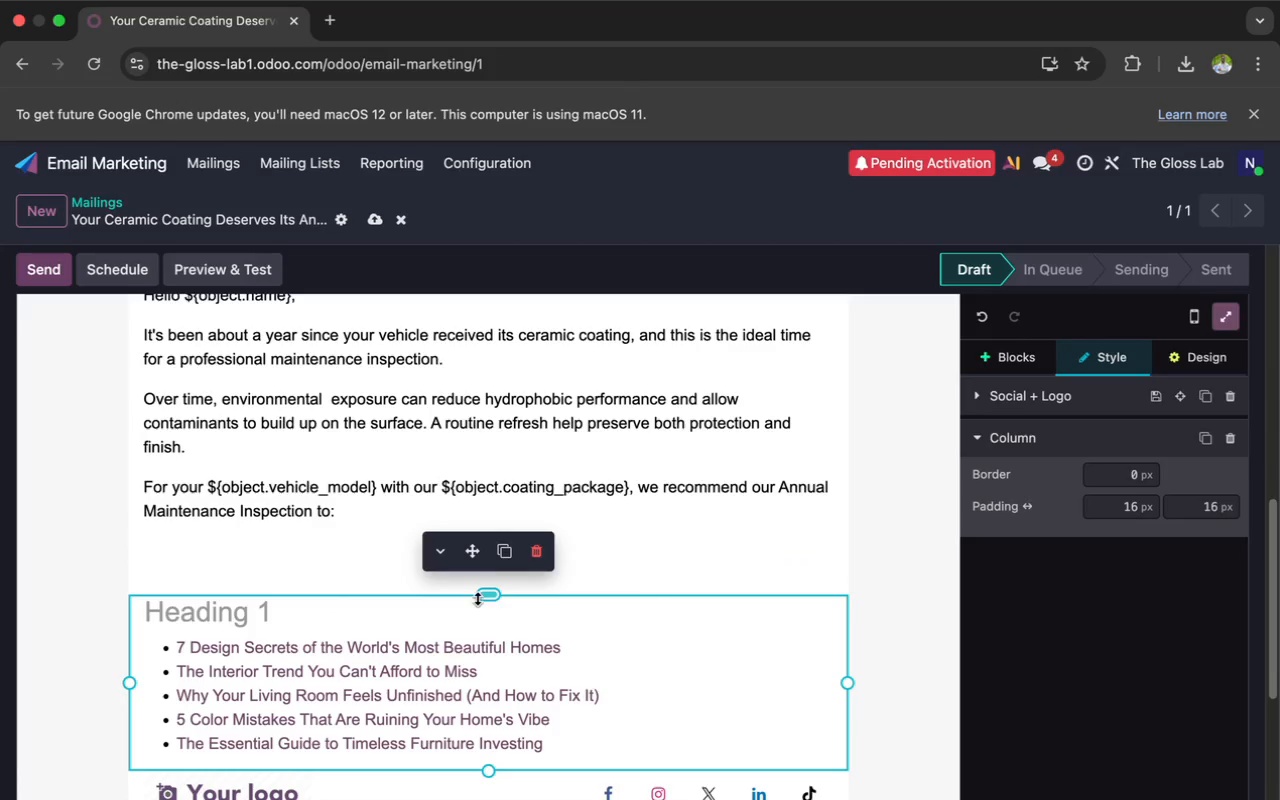 
left_click_drag(start_coordinate=[495, 593], to_coordinate=[479, 577])
 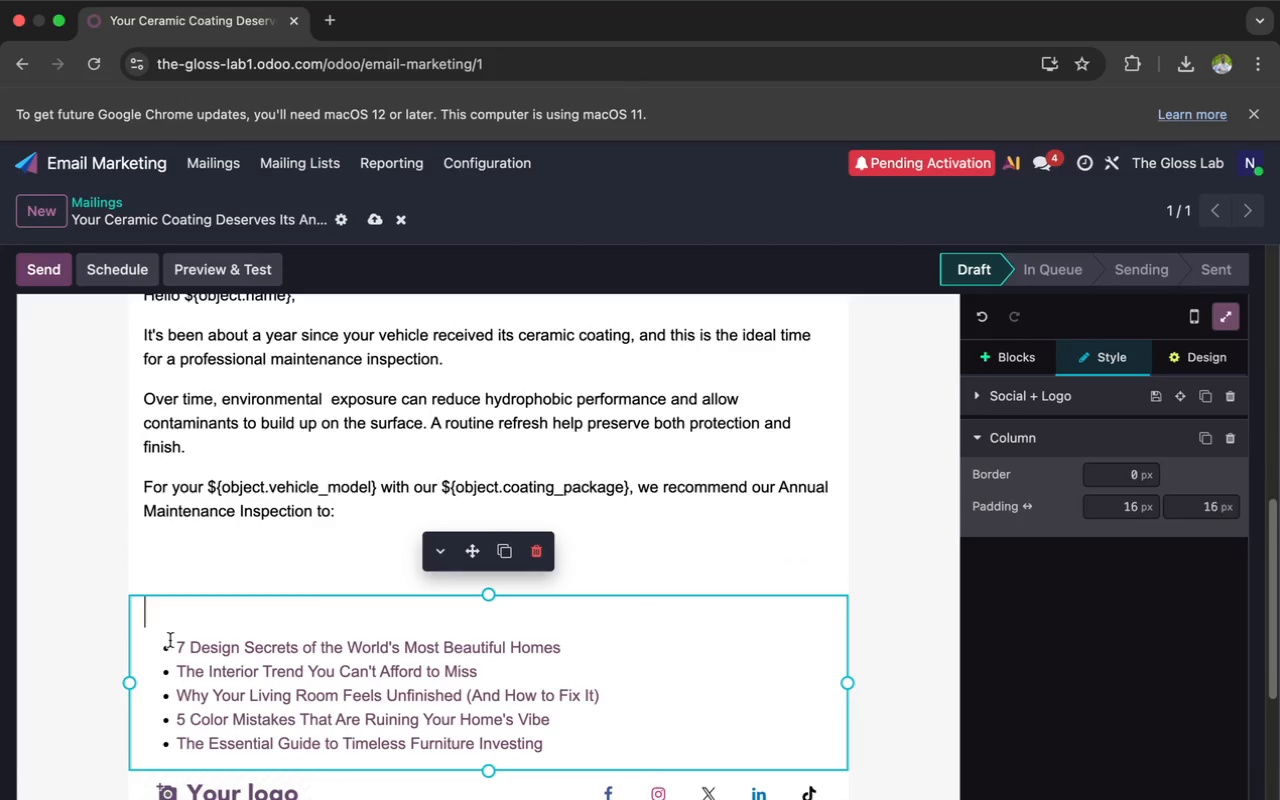 
left_click([161, 641])
 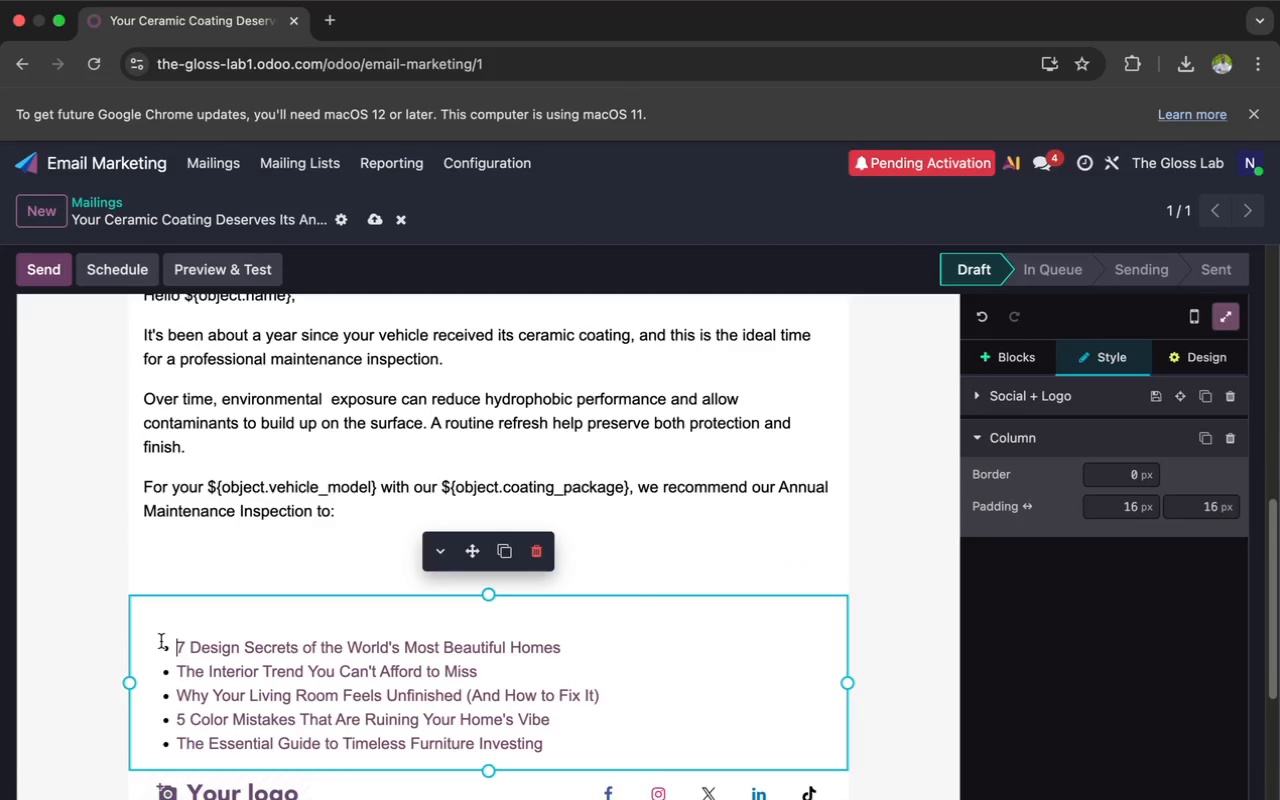 
key(ArrowLeft)
 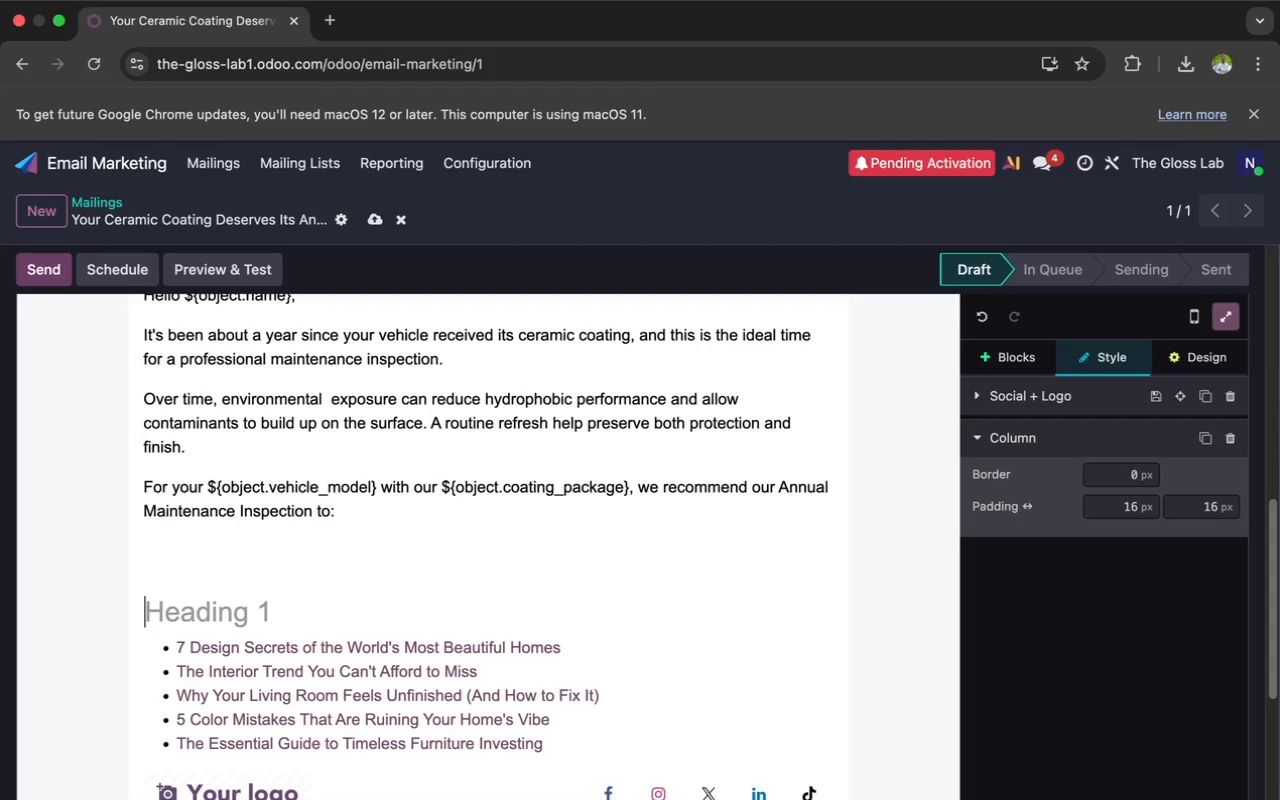 
key(Backspace)
 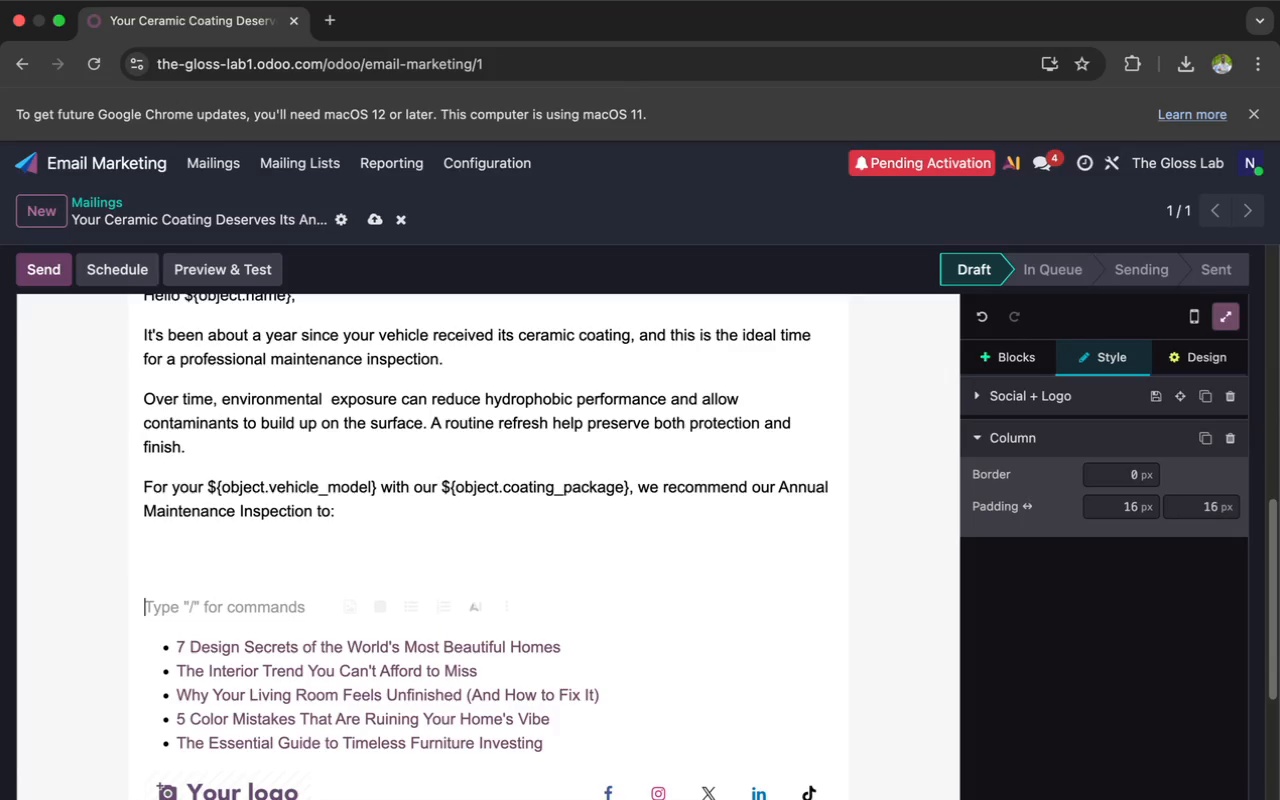 
key(Backspace)
 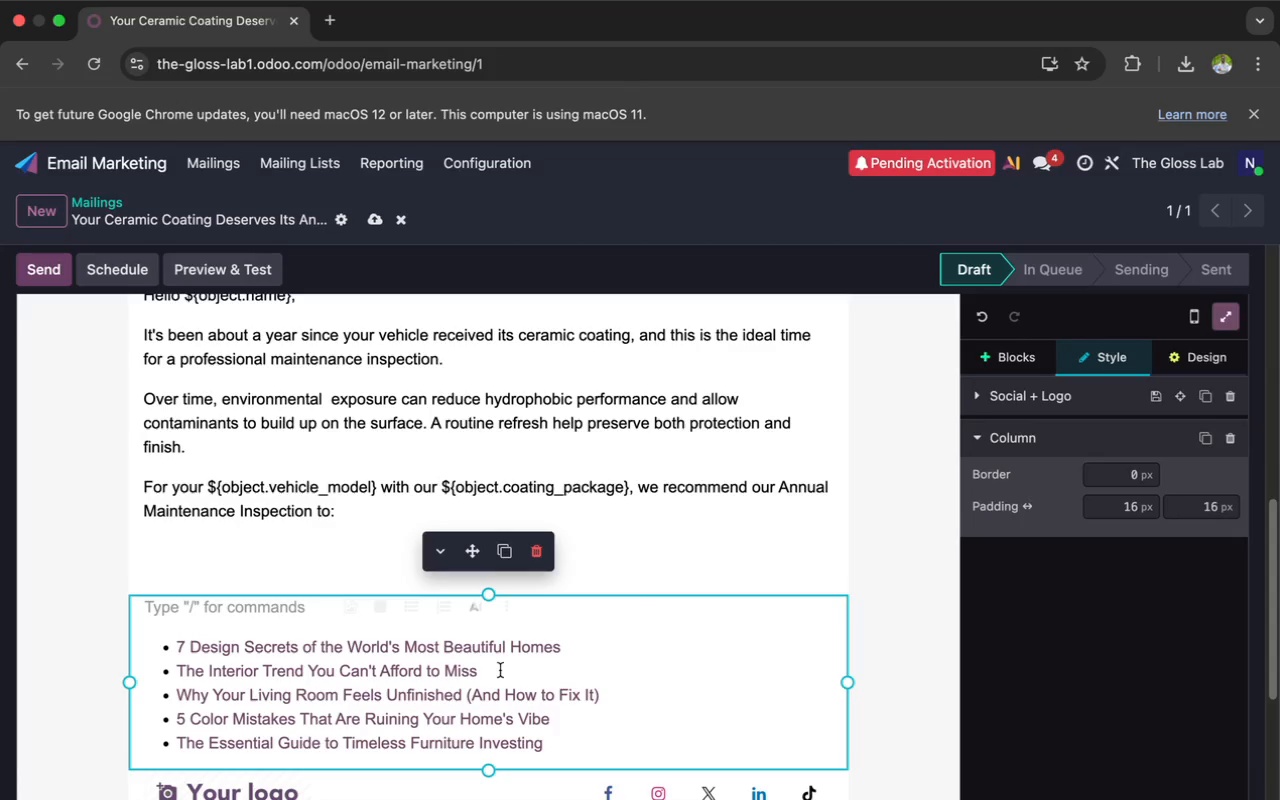 
scroll: coordinate [510, 670], scroll_direction: none, amount: 0.0
 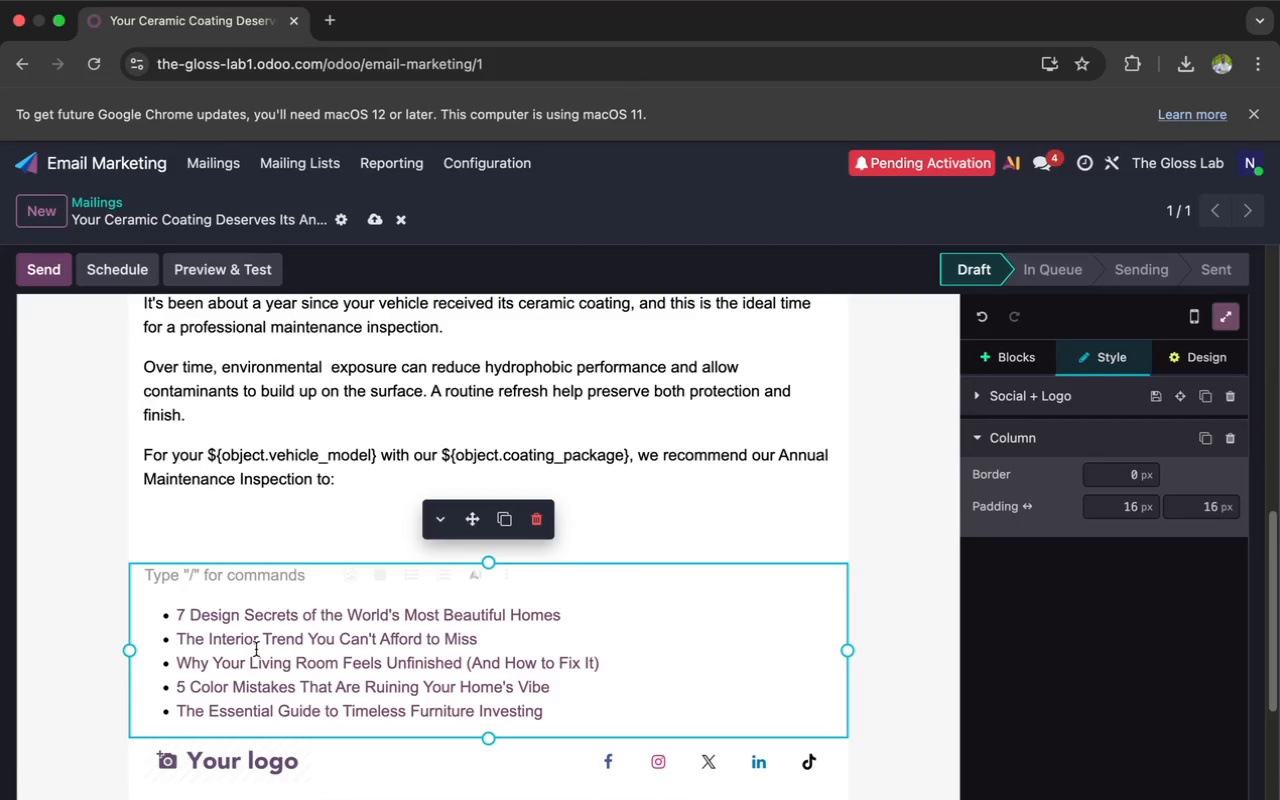 
left_click([239, 535])
 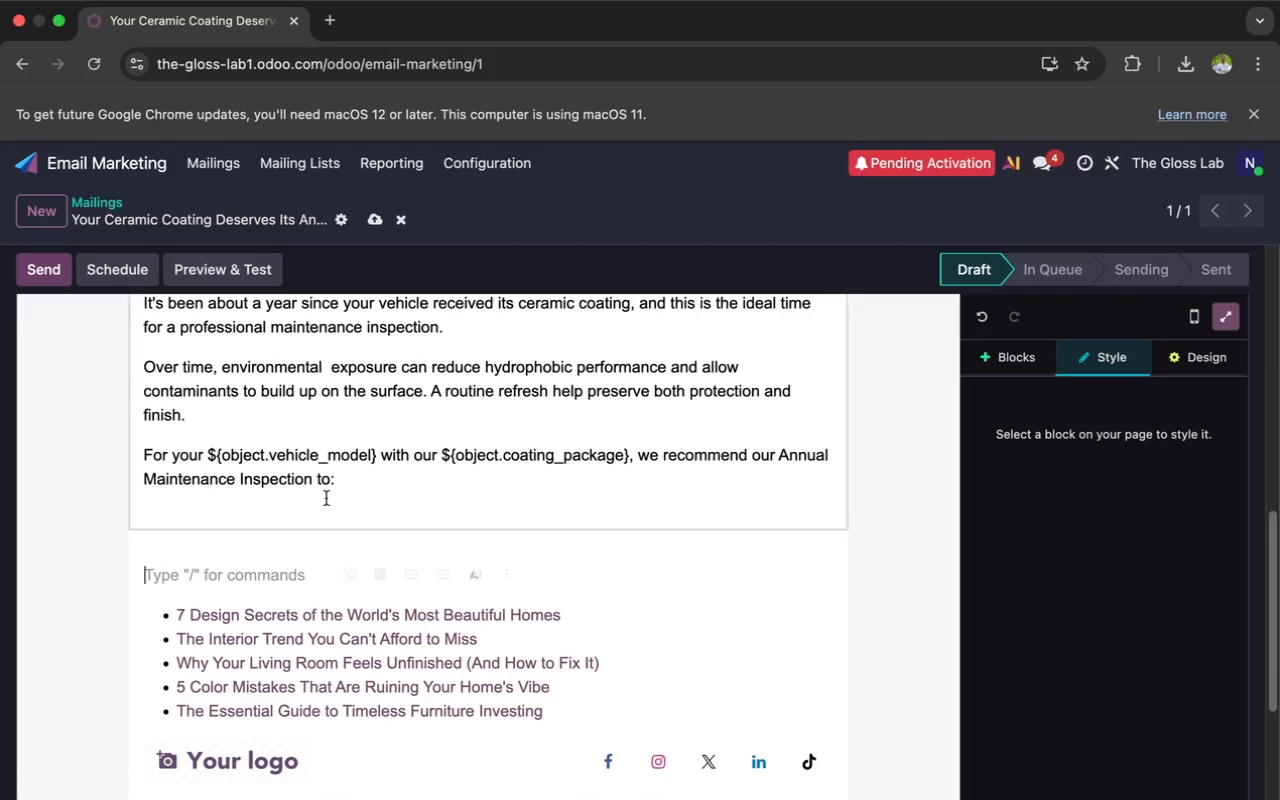 
left_click([340, 493])
 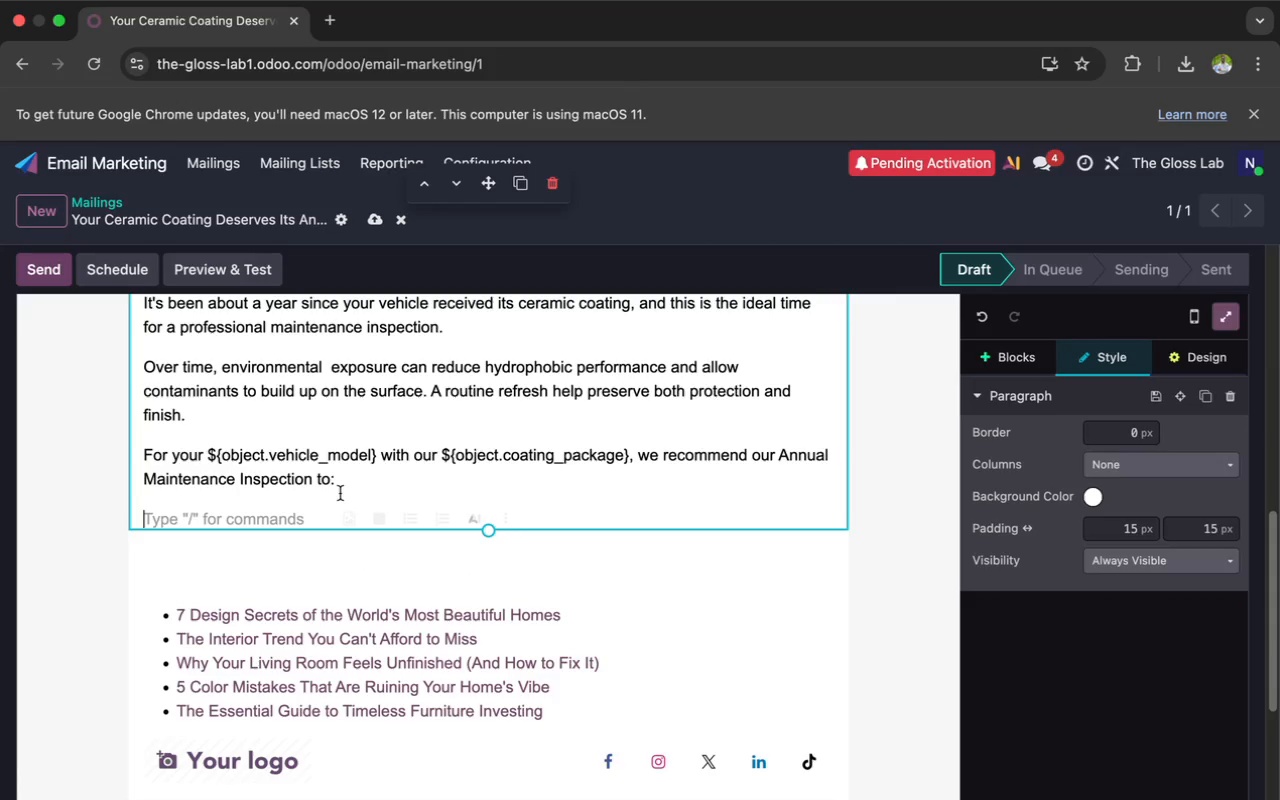 
wait(5.29)
 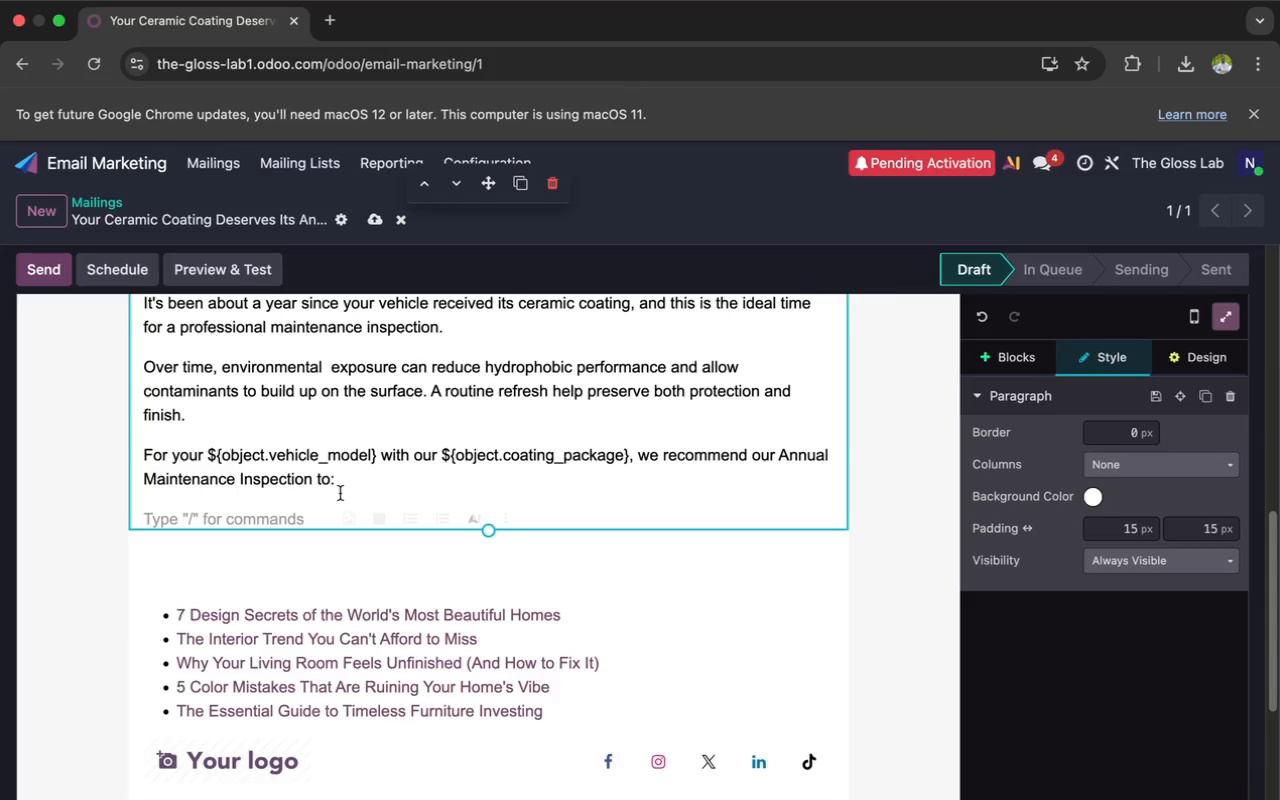 
key(Period)
 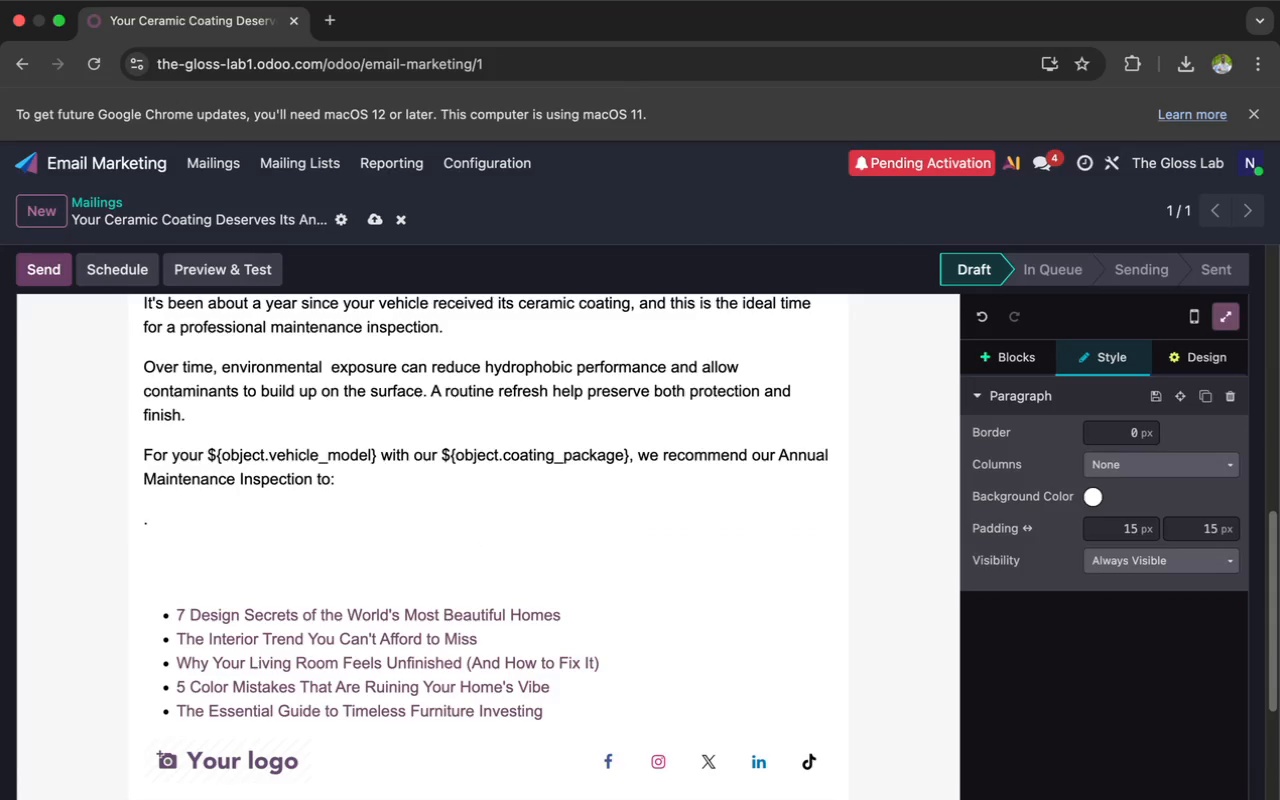 
key(Backspace)
 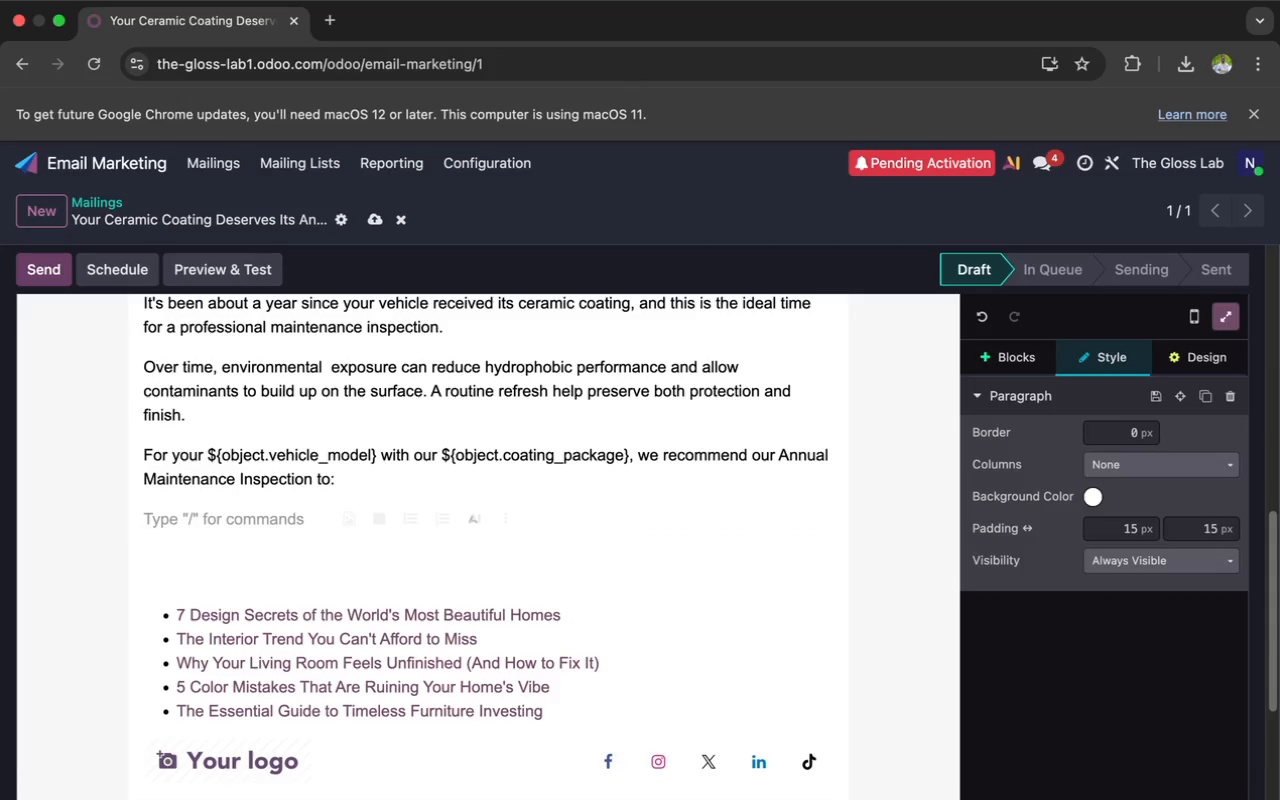 
key(Period)
 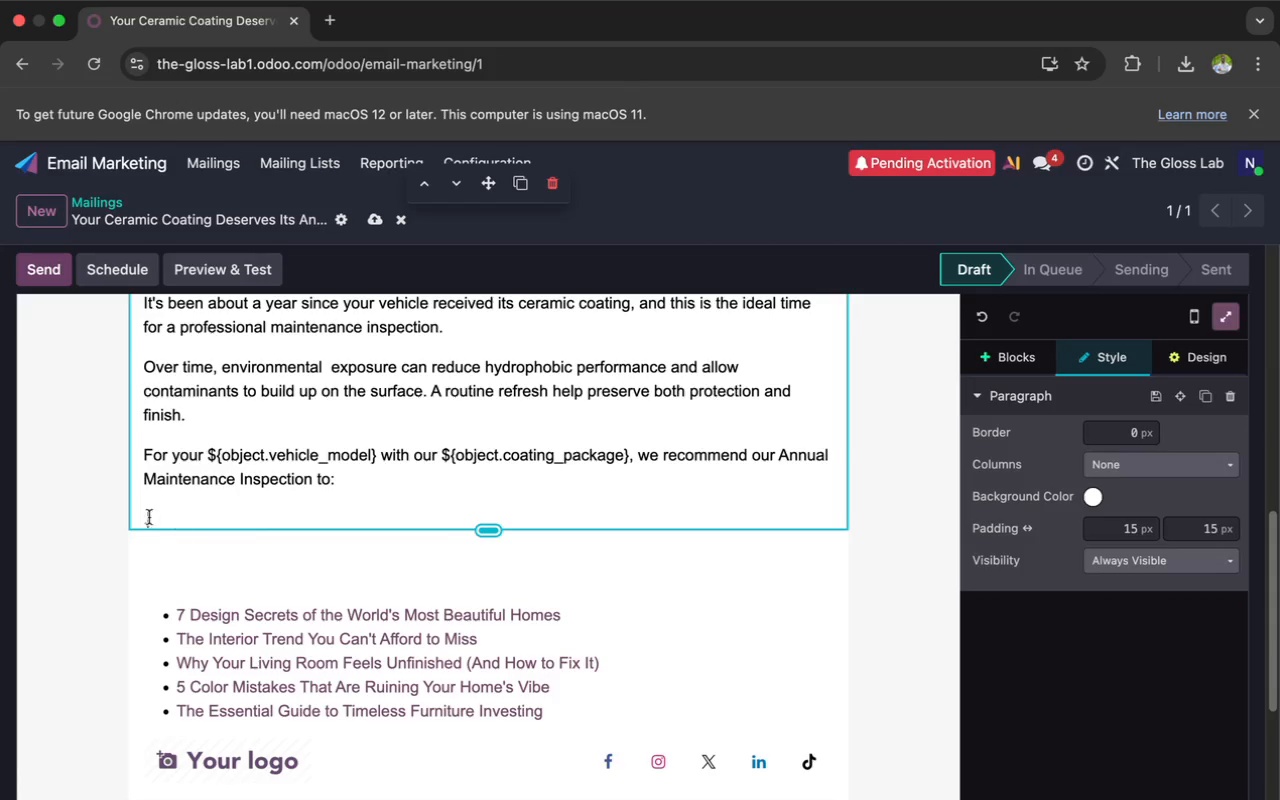 
left_click([142, 519])
 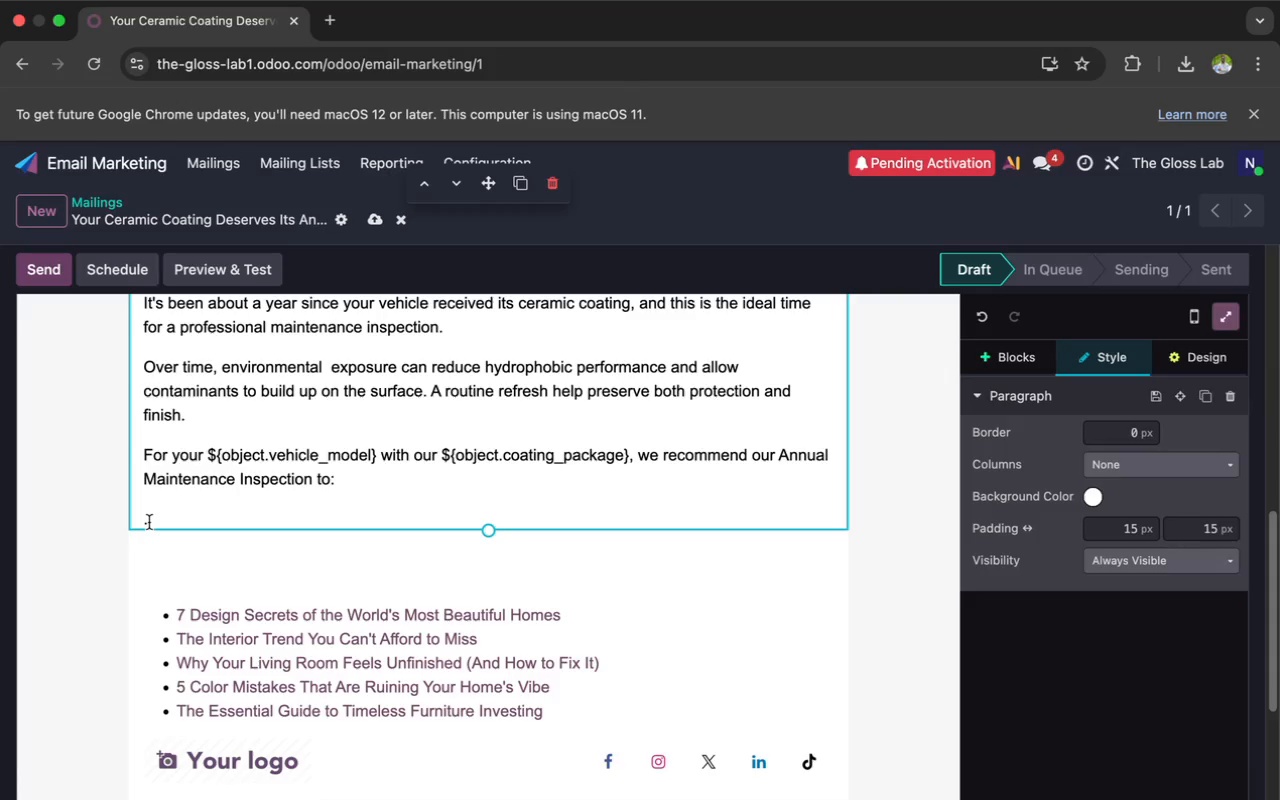 
double_click([147, 522])
 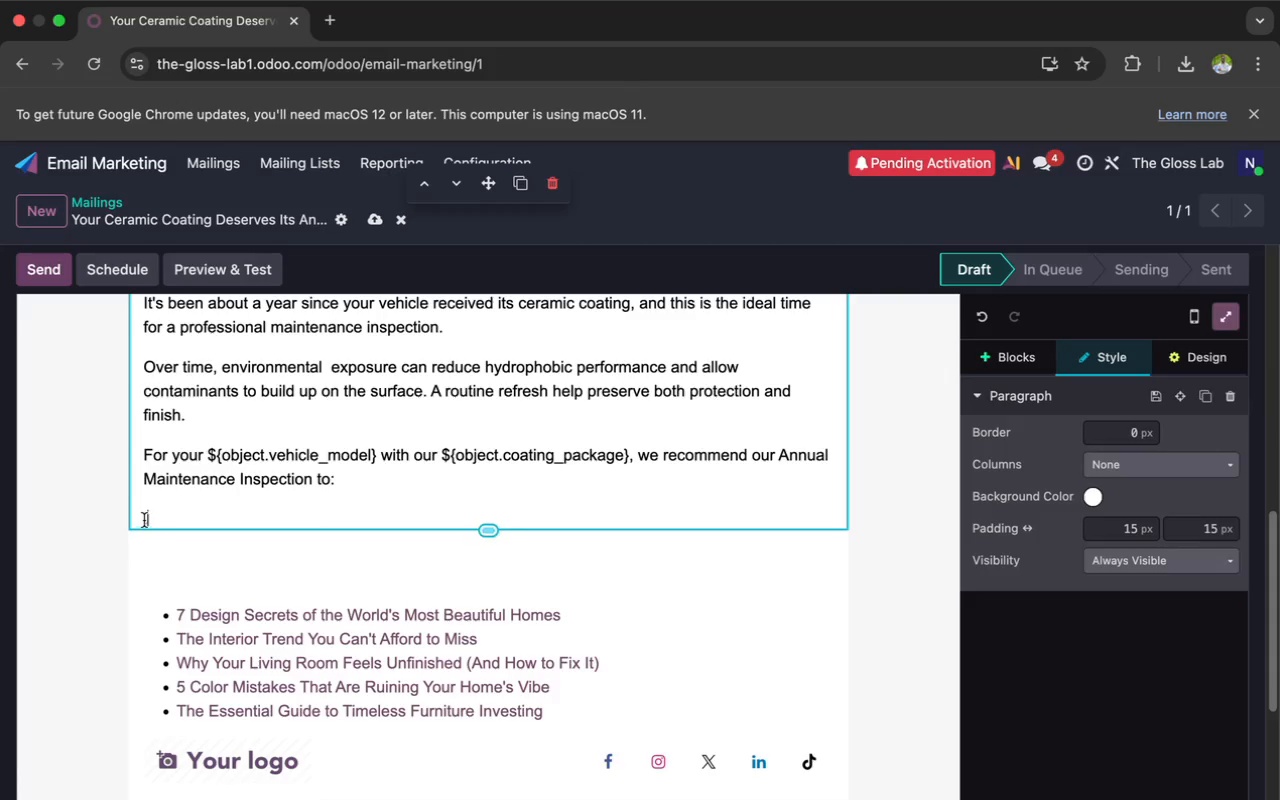 
double_click([143, 519])
 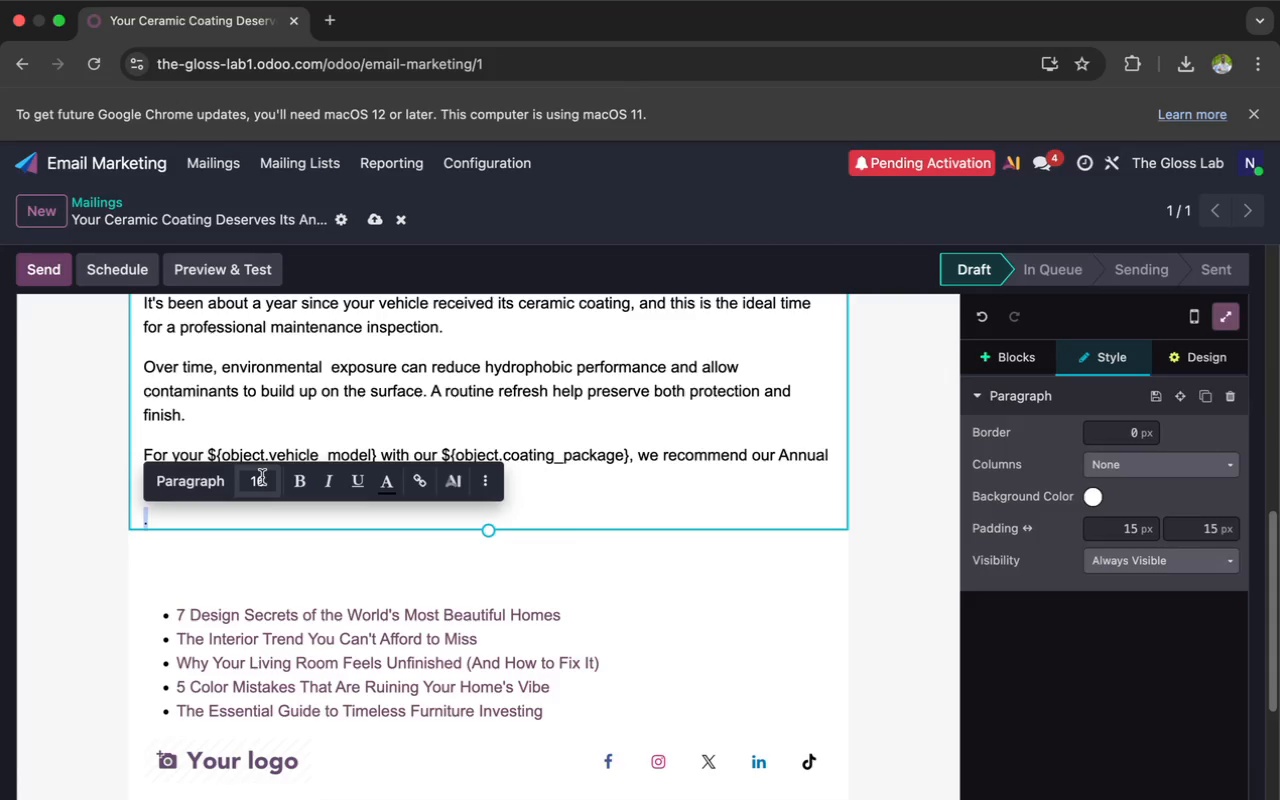 
left_click([273, 480])
 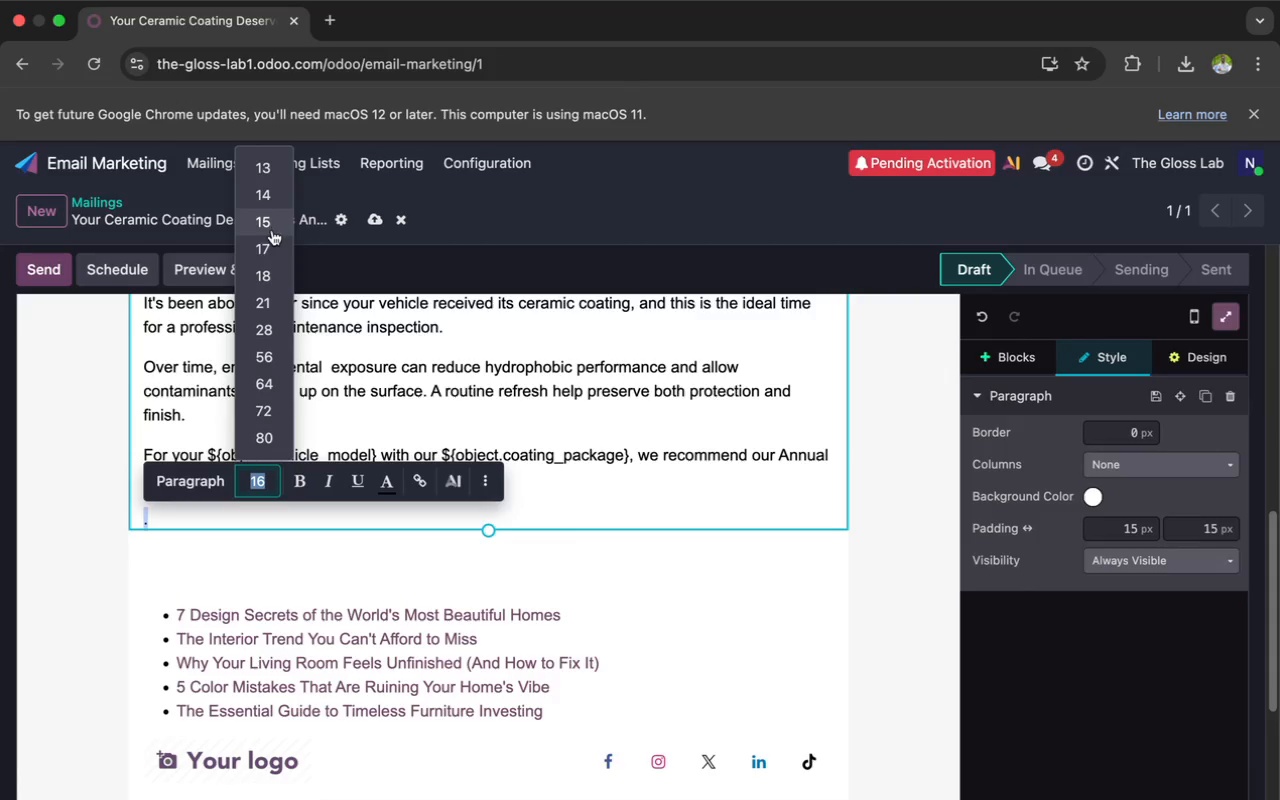 
left_click([267, 247])
 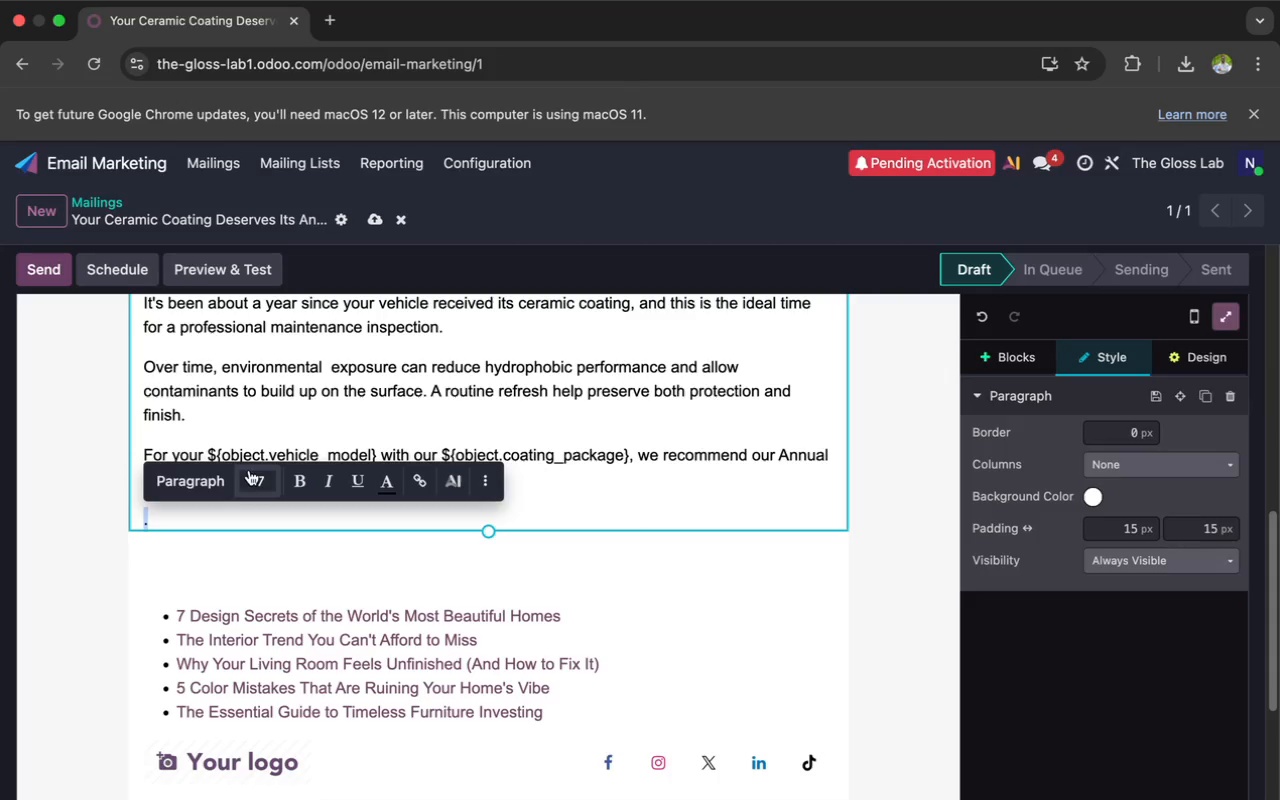 
left_click([261, 477])
 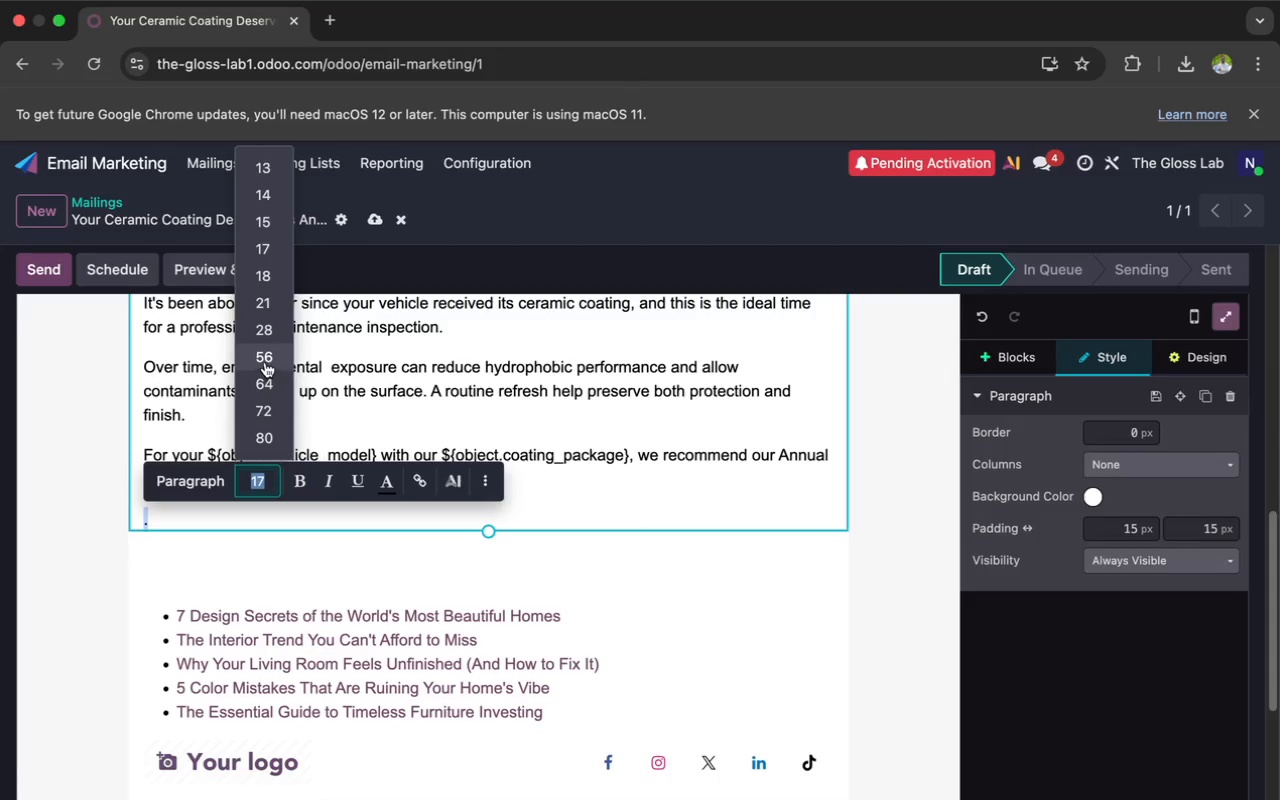 
left_click([268, 361])
 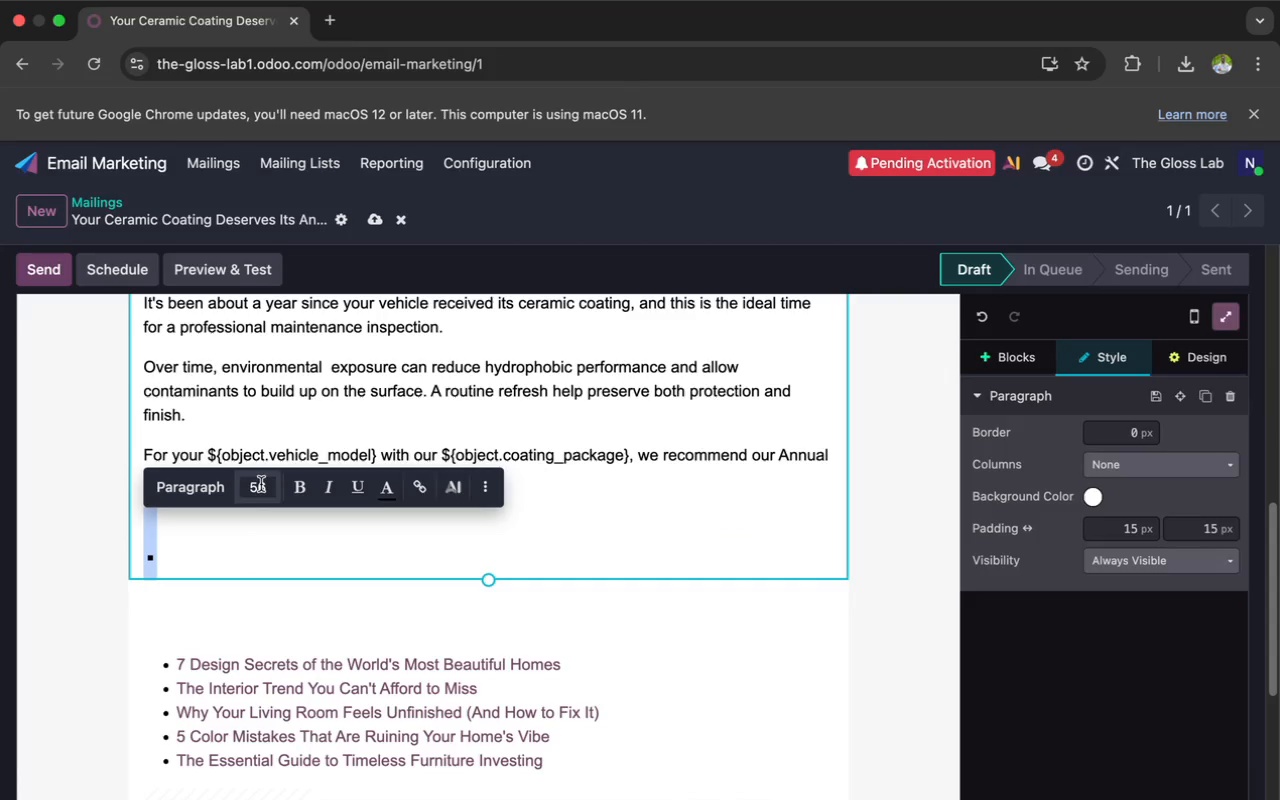 
left_click([260, 486])
 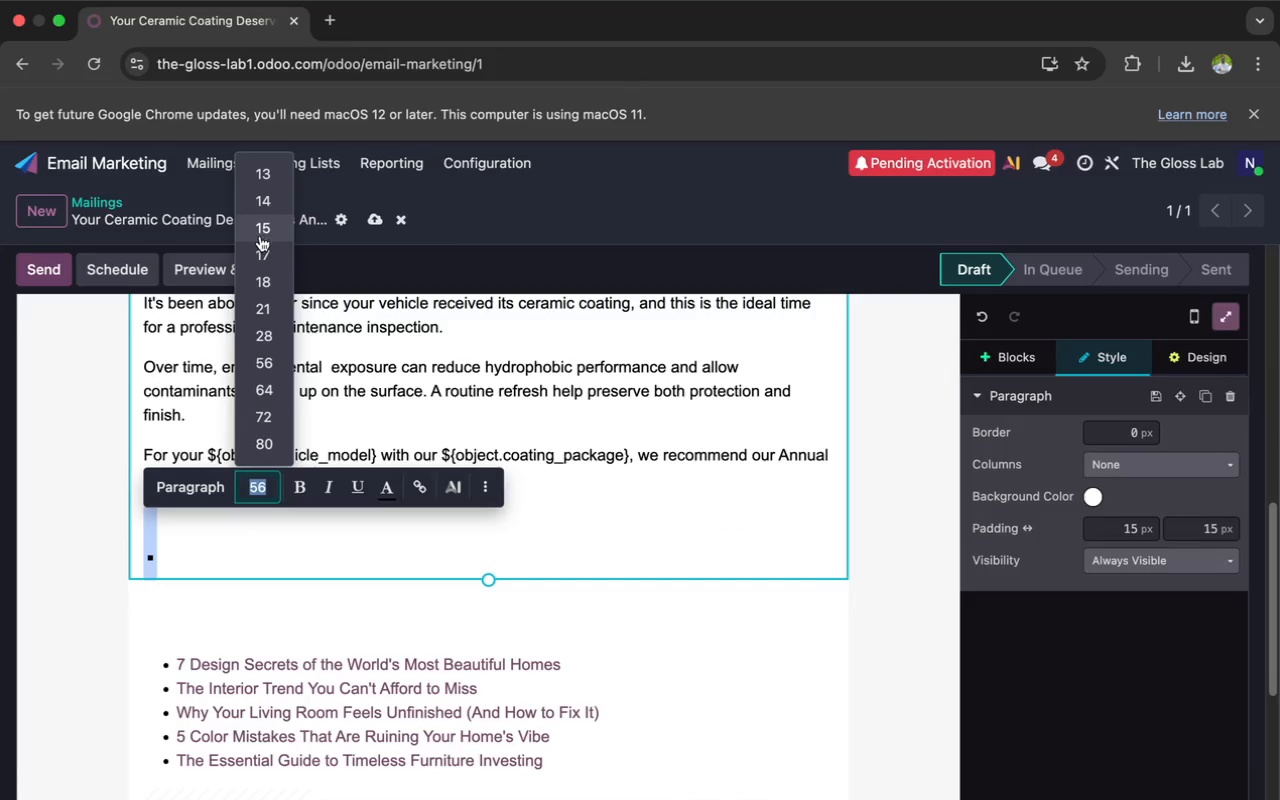 
left_click([261, 253])
 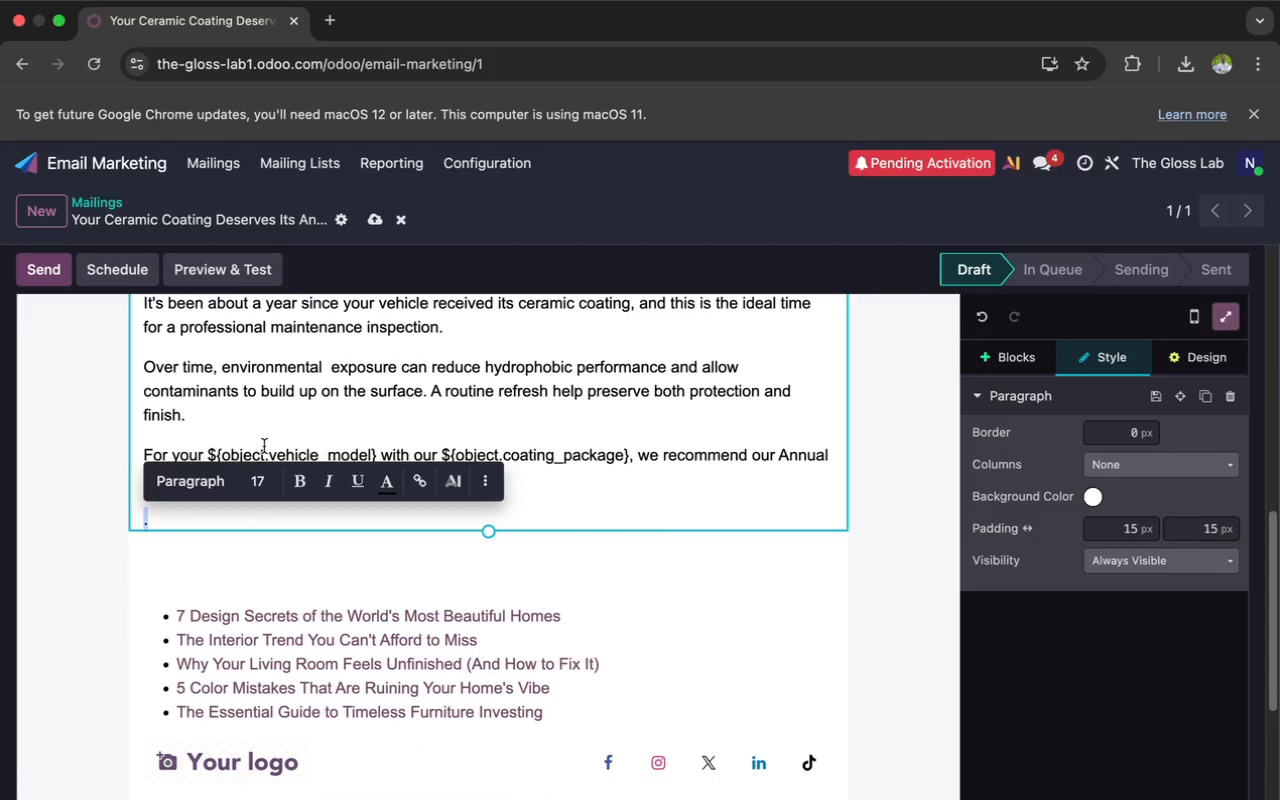 
left_click([253, 475])
 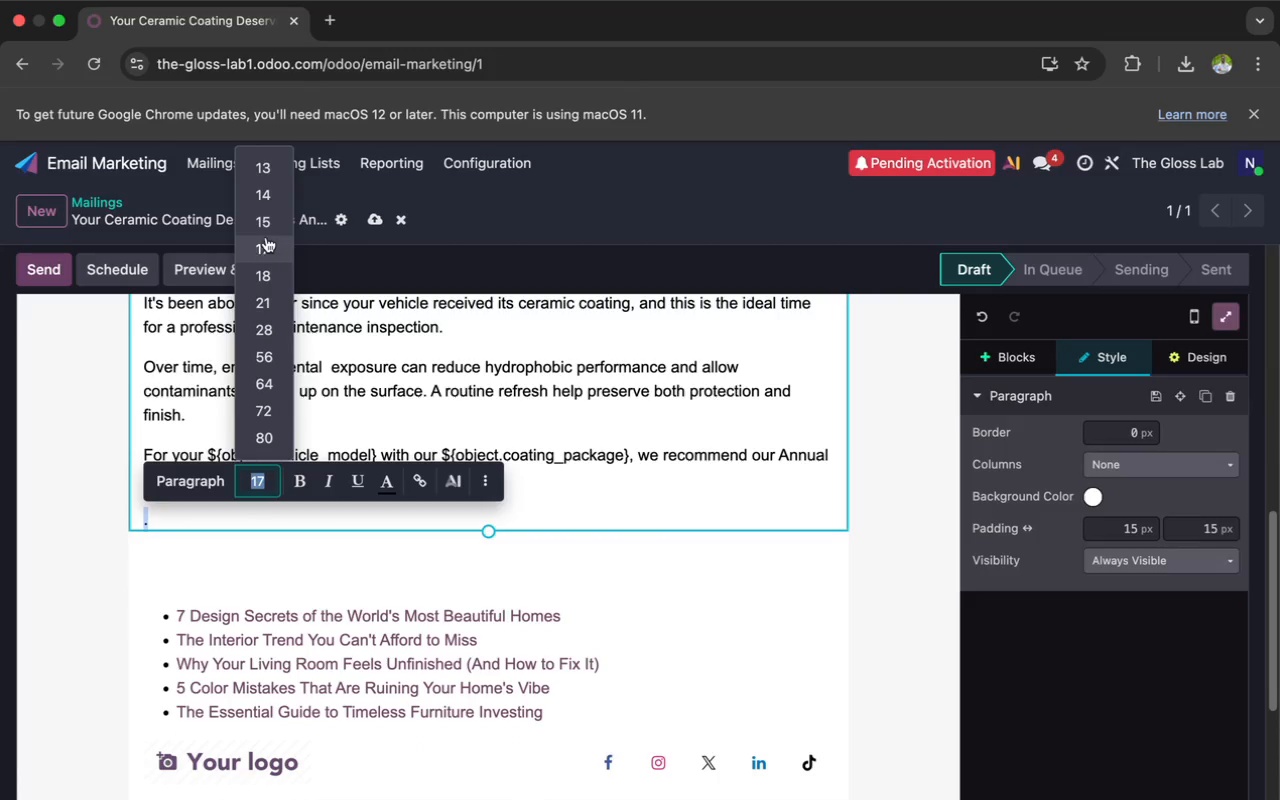 
scroll: coordinate [261, 206], scroll_direction: up, amount: 5.0
 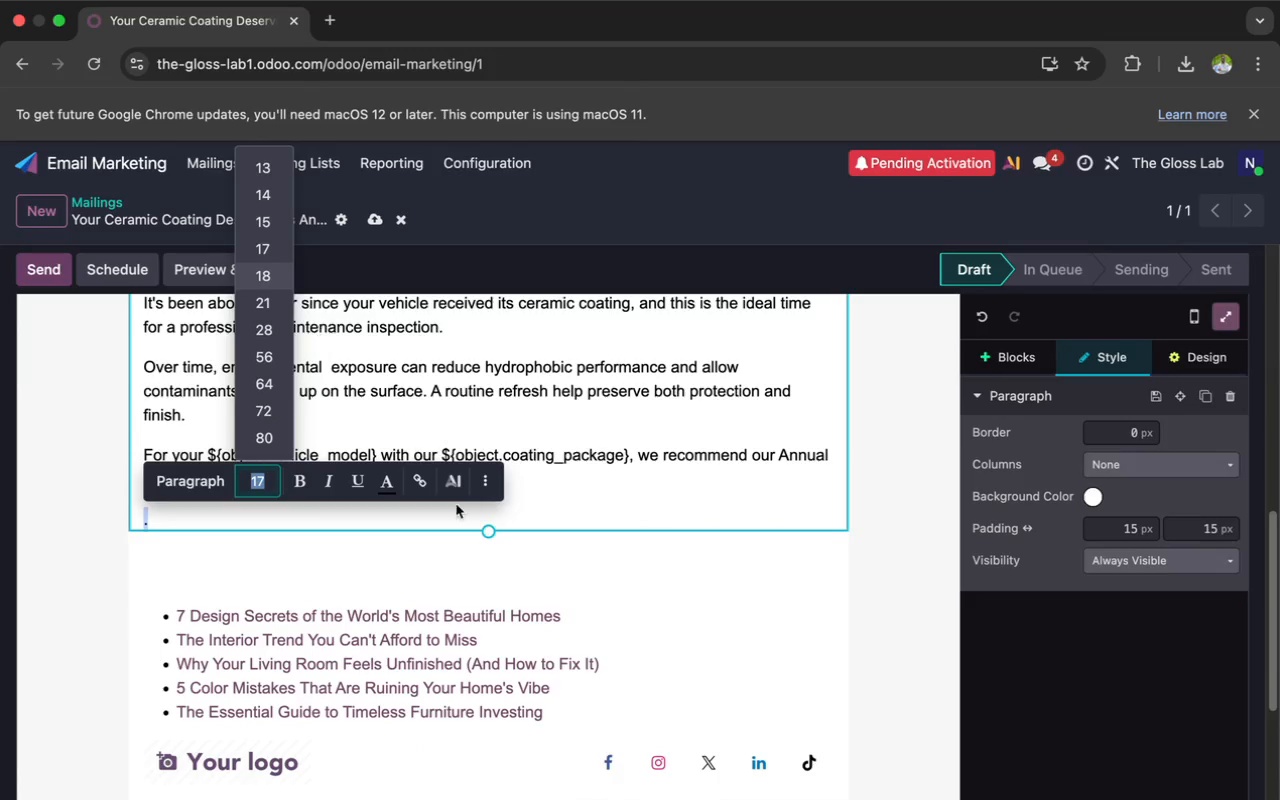 
left_click([470, 514])
 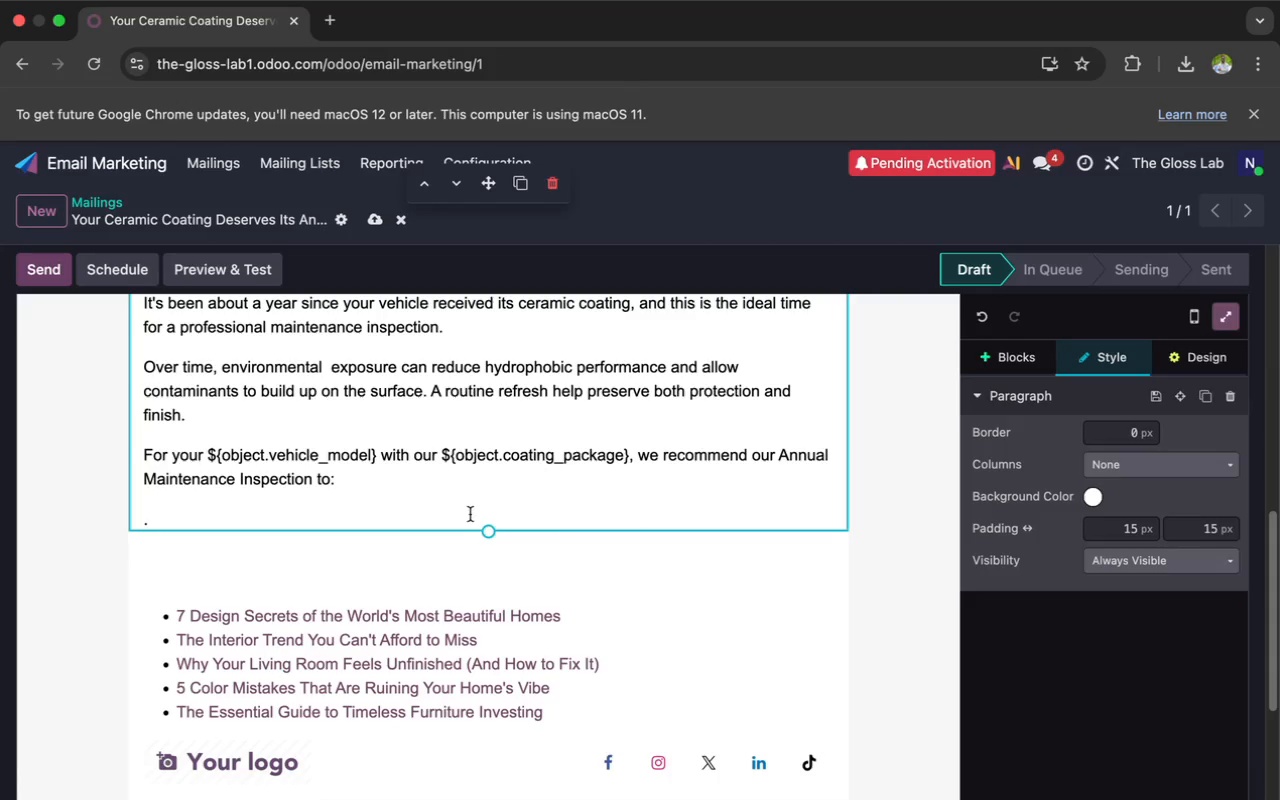 
key(Backspace)
 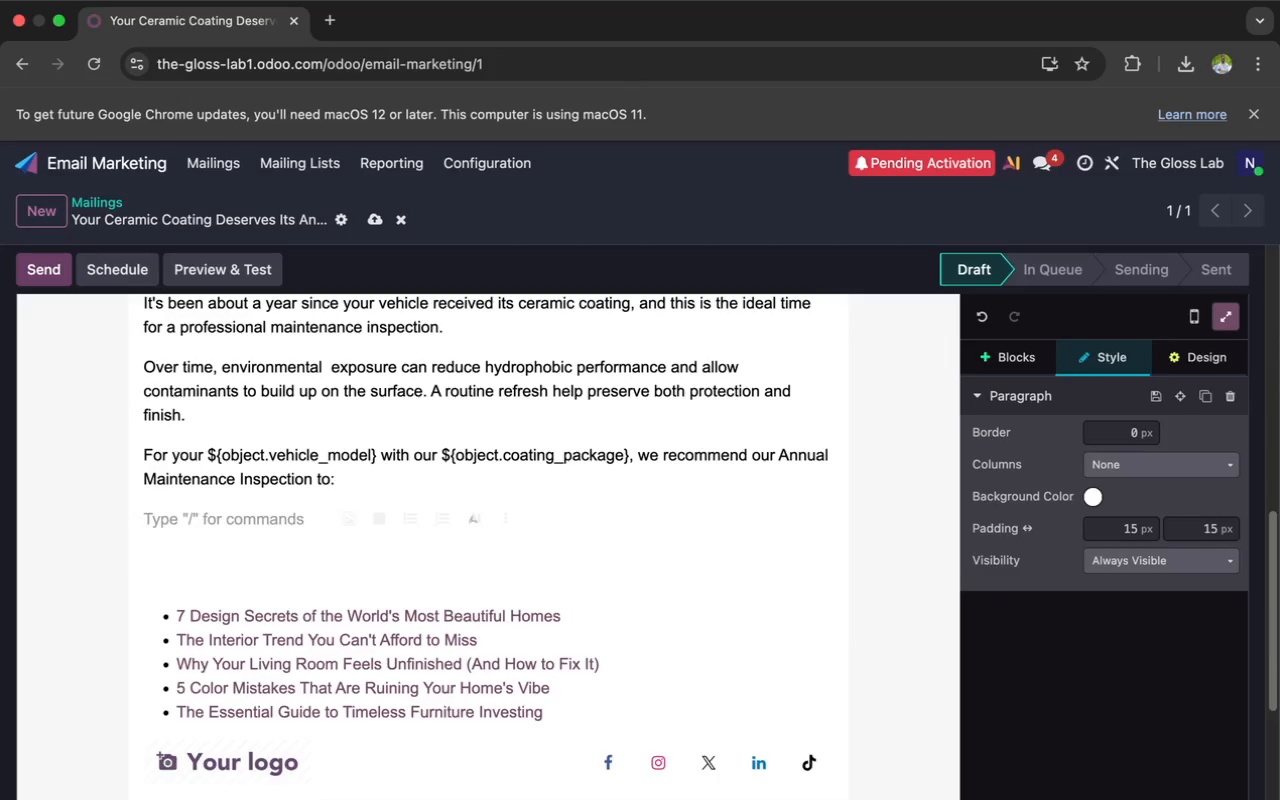 
key(Backspace)
 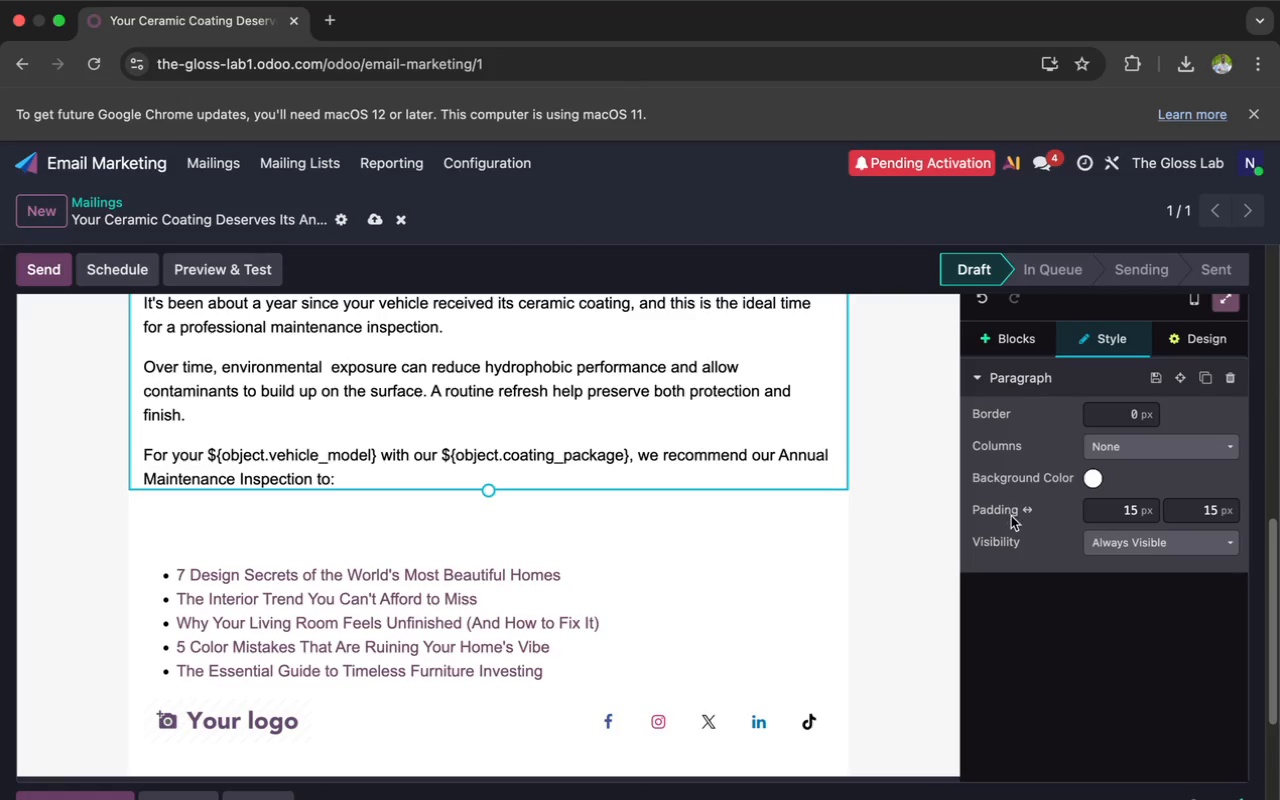 
wait(17.88)
 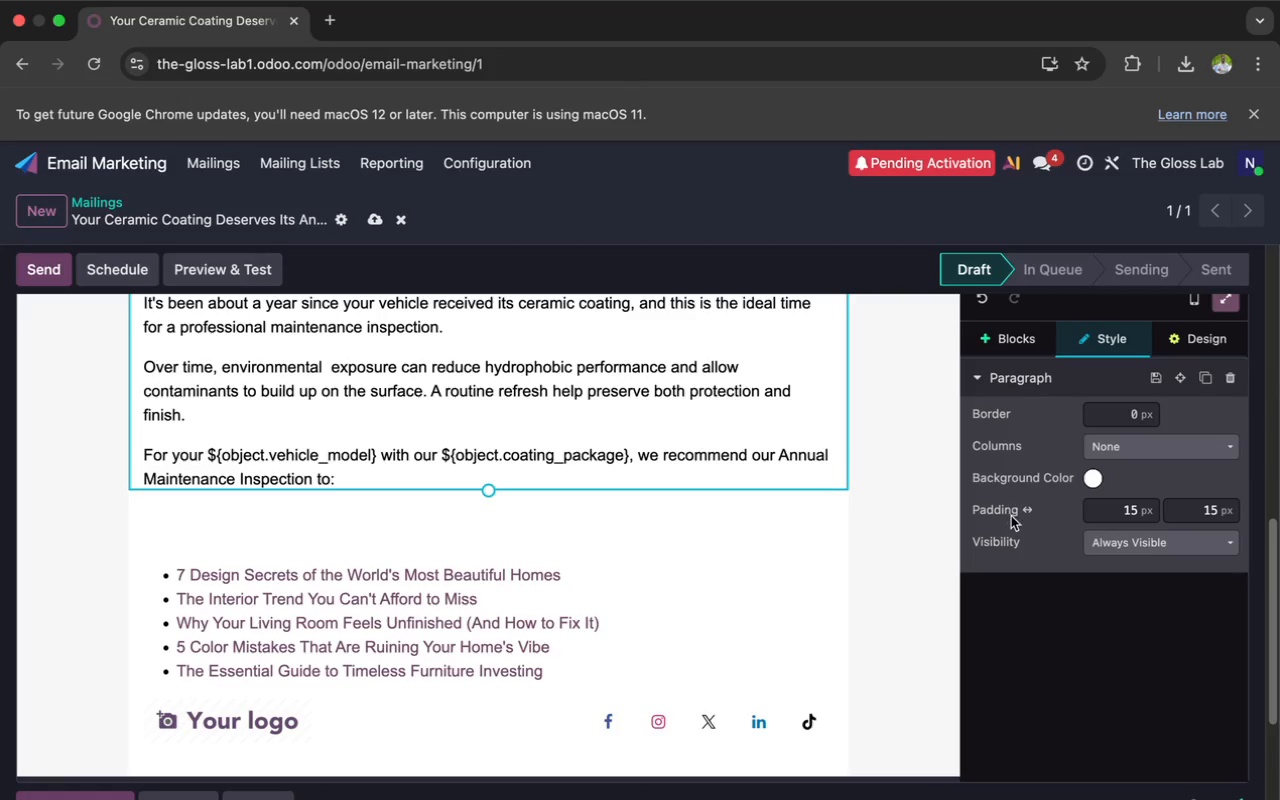 
left_click([661, 558])
 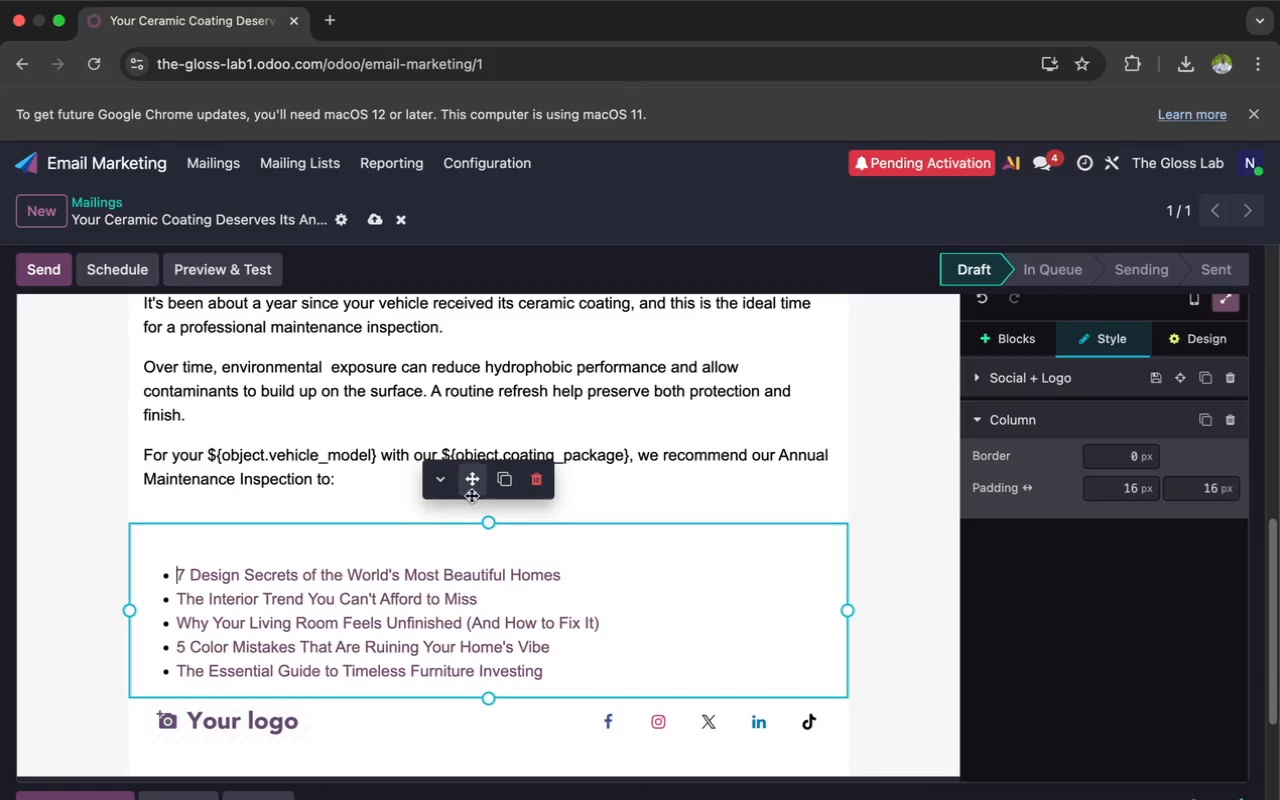 
left_click([443, 485])
 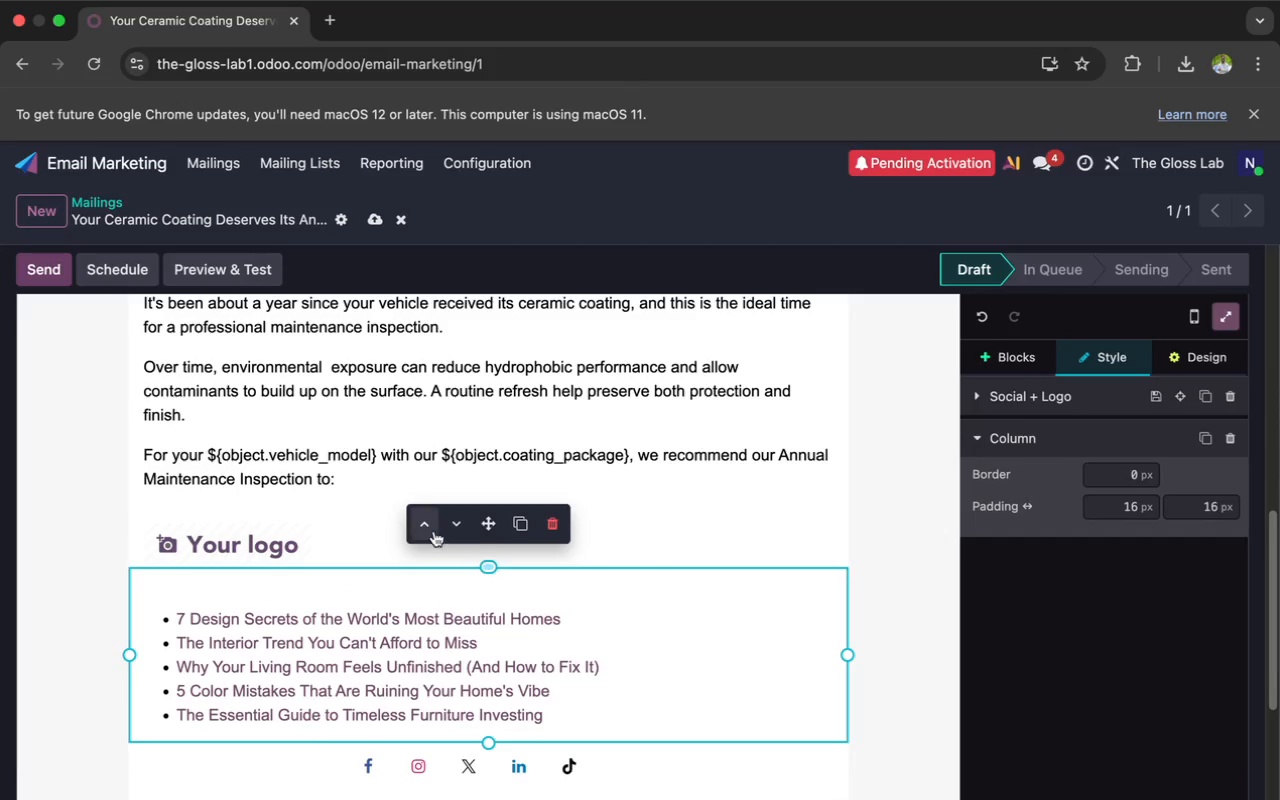 
left_click([425, 526])
 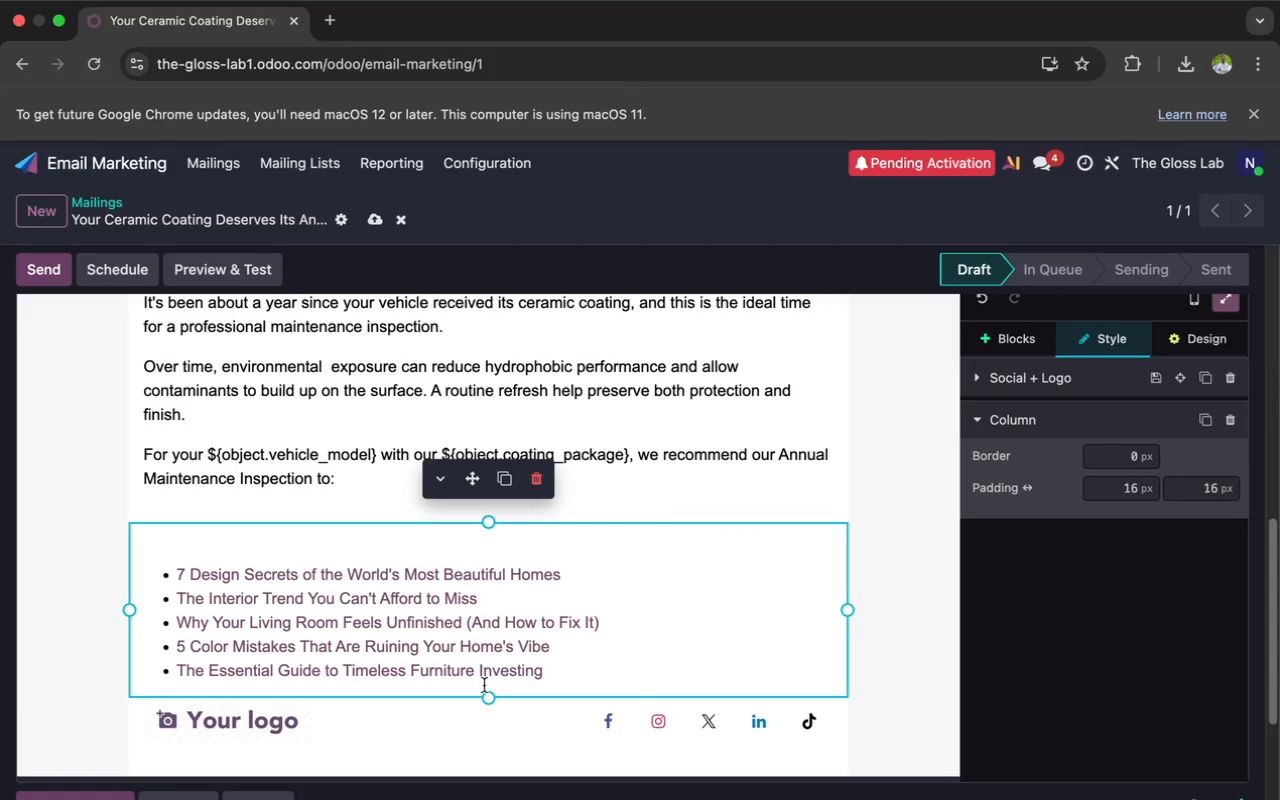 
left_click_drag(start_coordinate=[484, 692], to_coordinate=[485, 668])
 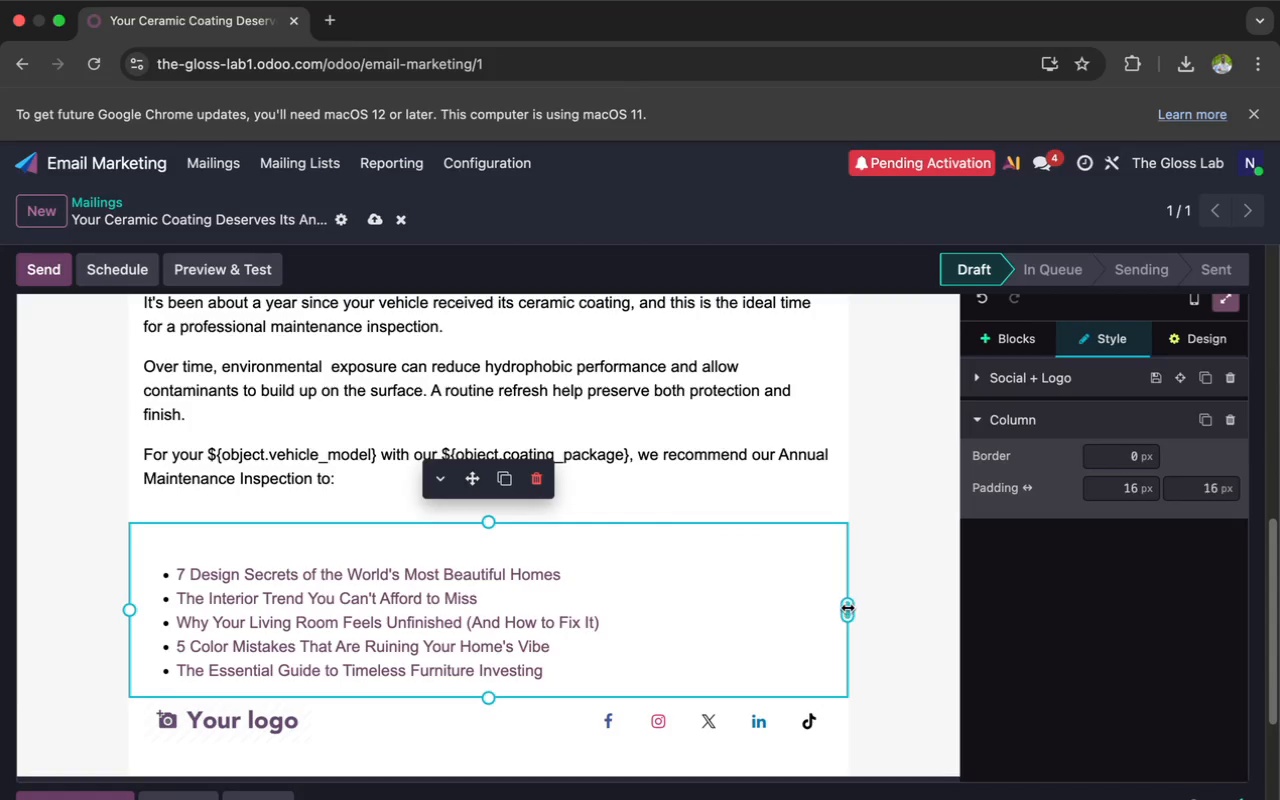 
left_click_drag(start_coordinate=[847, 607], to_coordinate=[859, 588])
 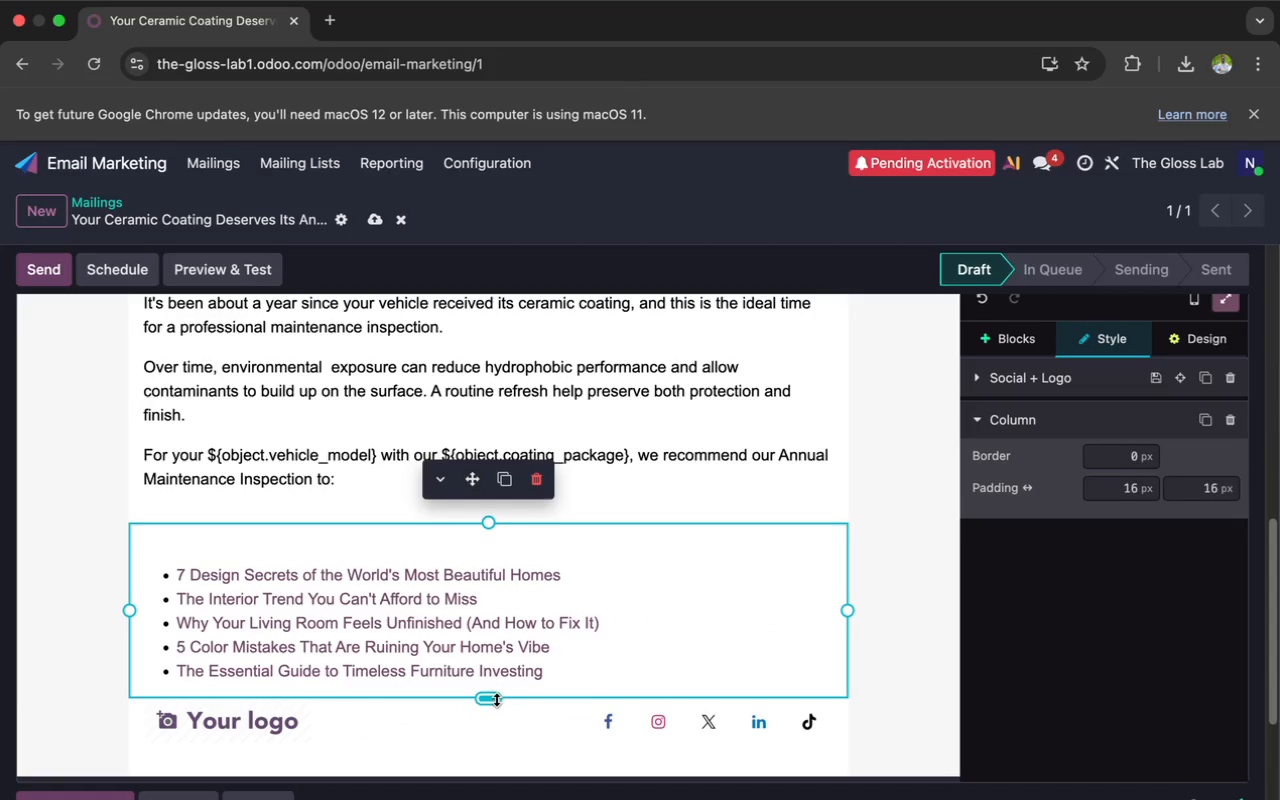 
left_click_drag(start_coordinate=[492, 698], to_coordinate=[472, 622])
 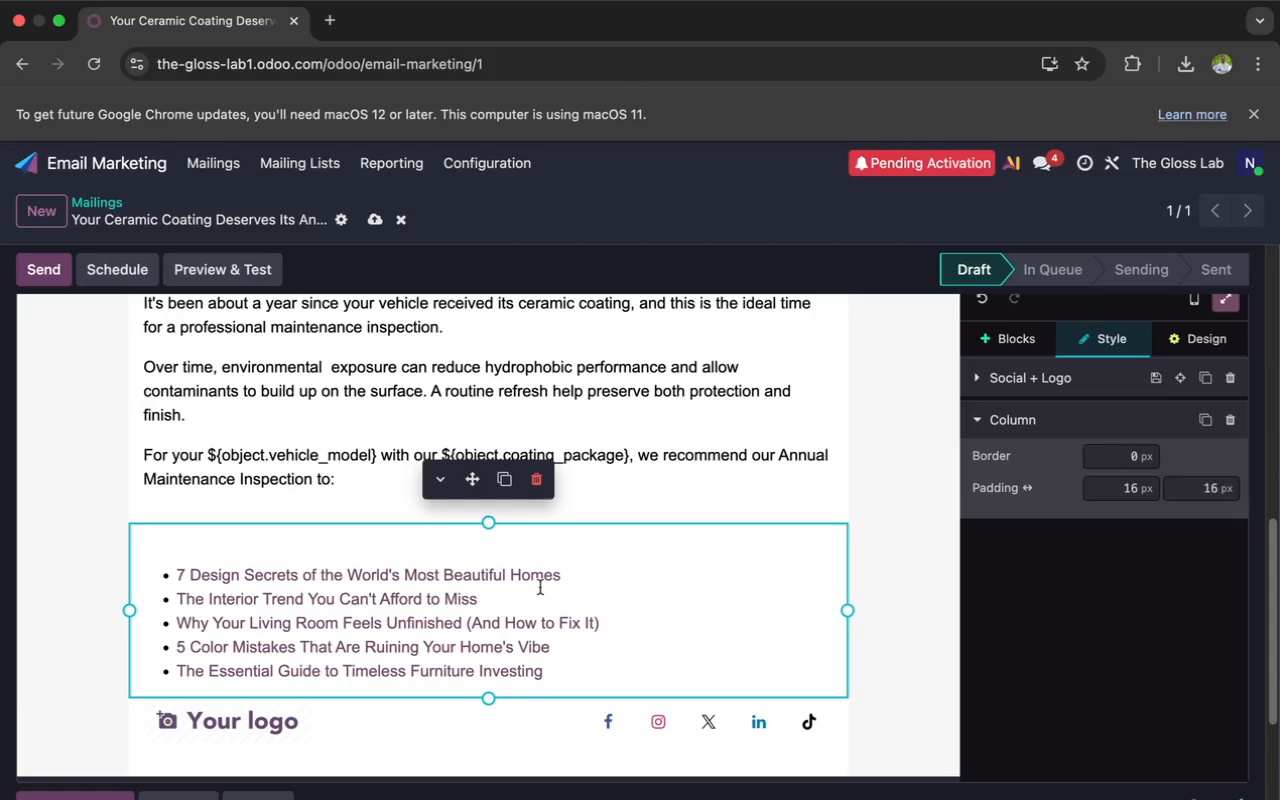 
left_click_drag(start_coordinate=[563, 573], to_coordinate=[181, 580])
 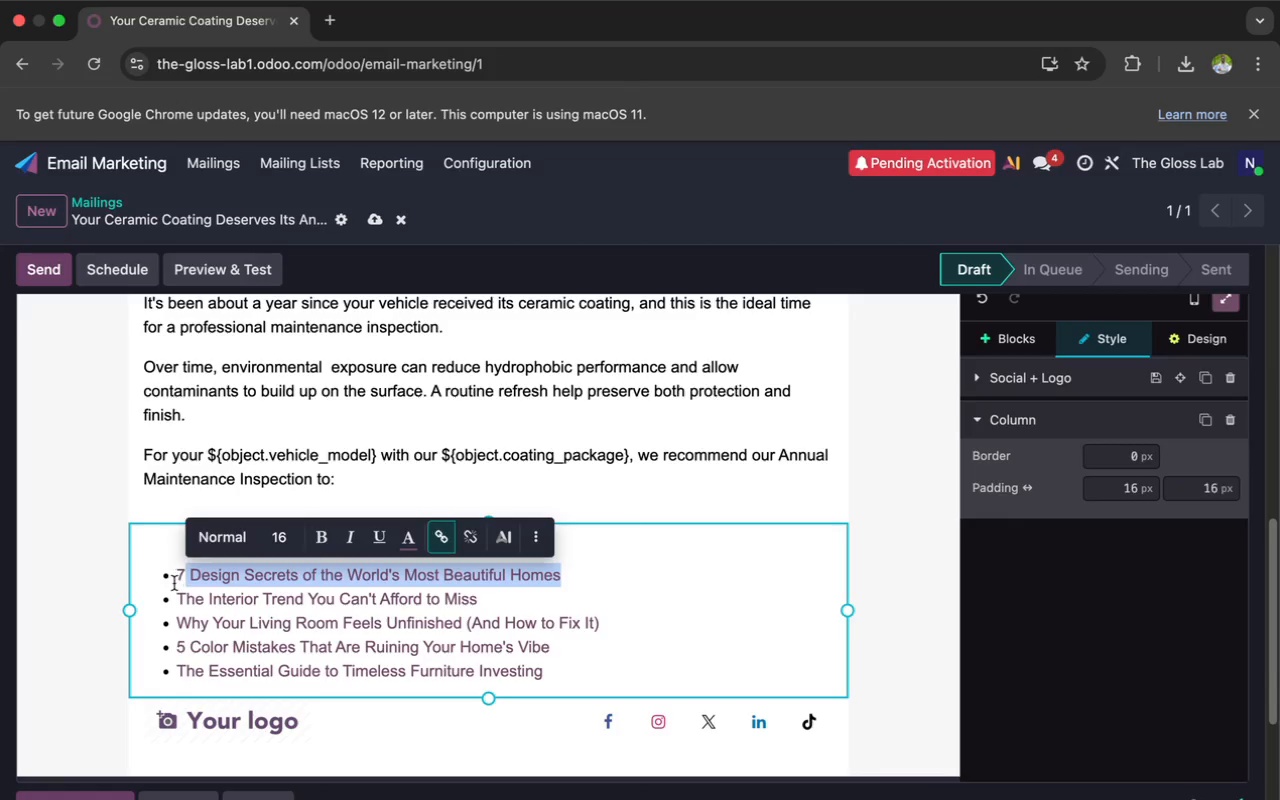 
double_click([164, 579])
 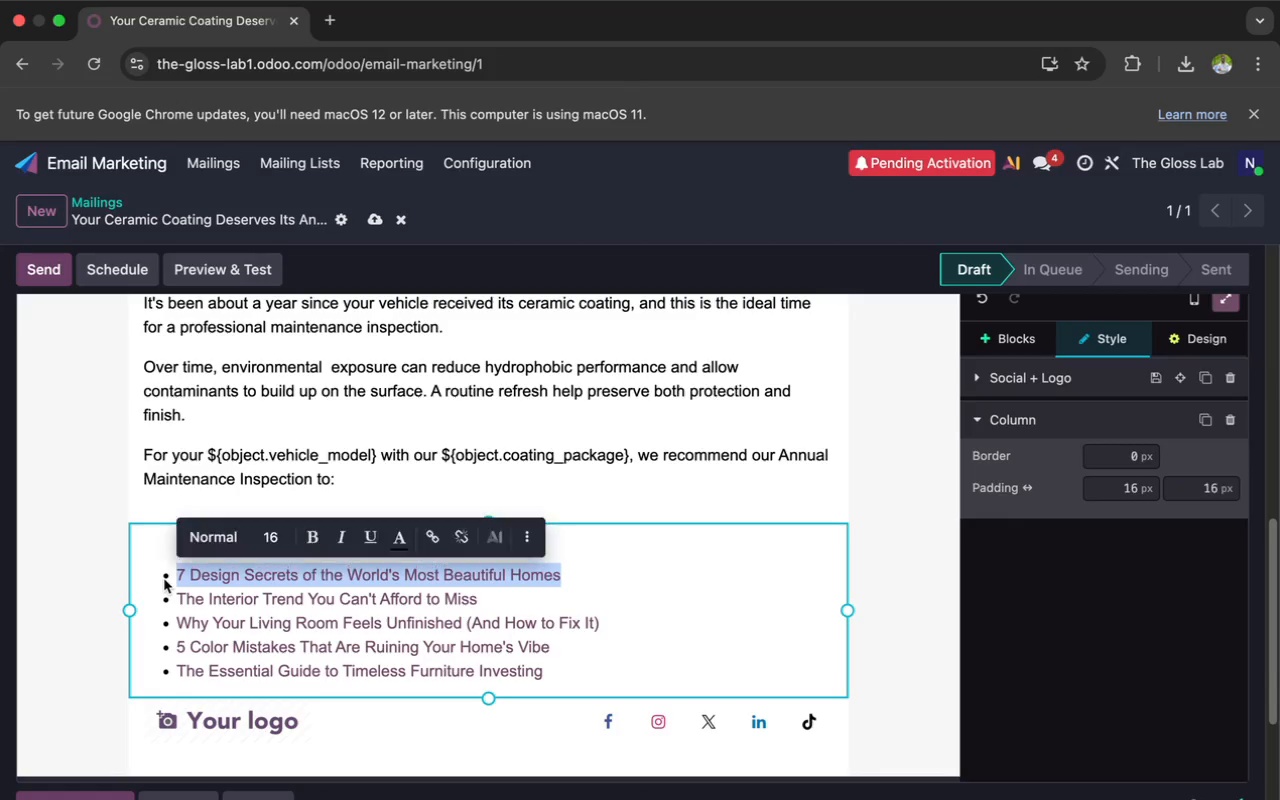 
triple_click([164, 579])
 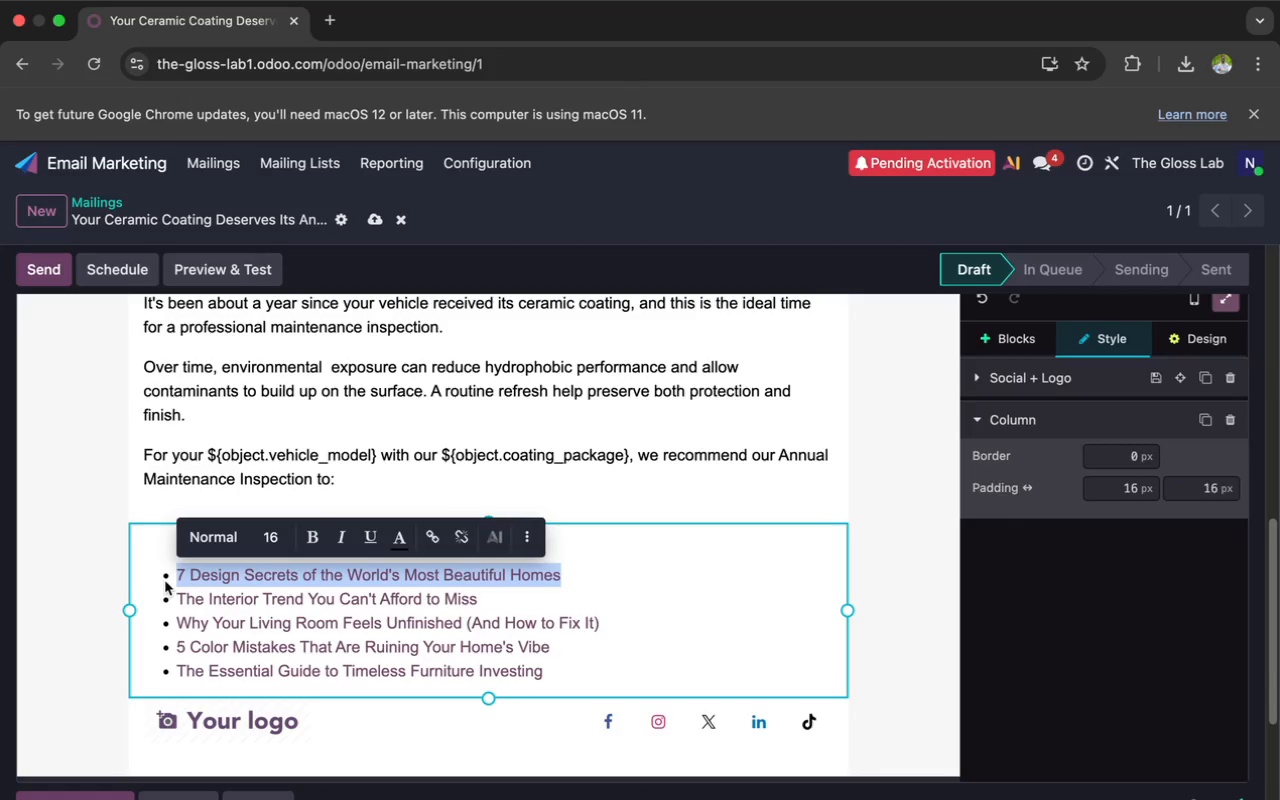 
wait(9.84)
 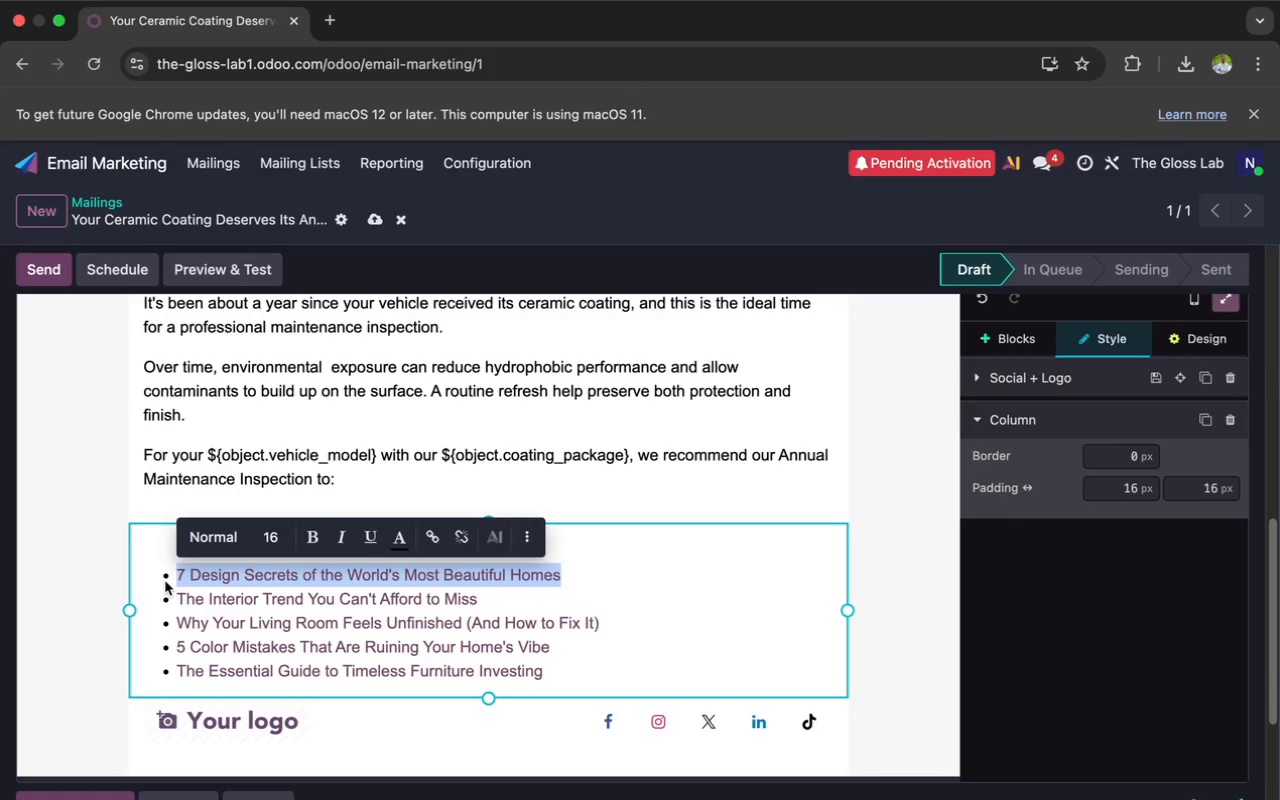 
type(RE)
key(Backspace)
type(estor )
 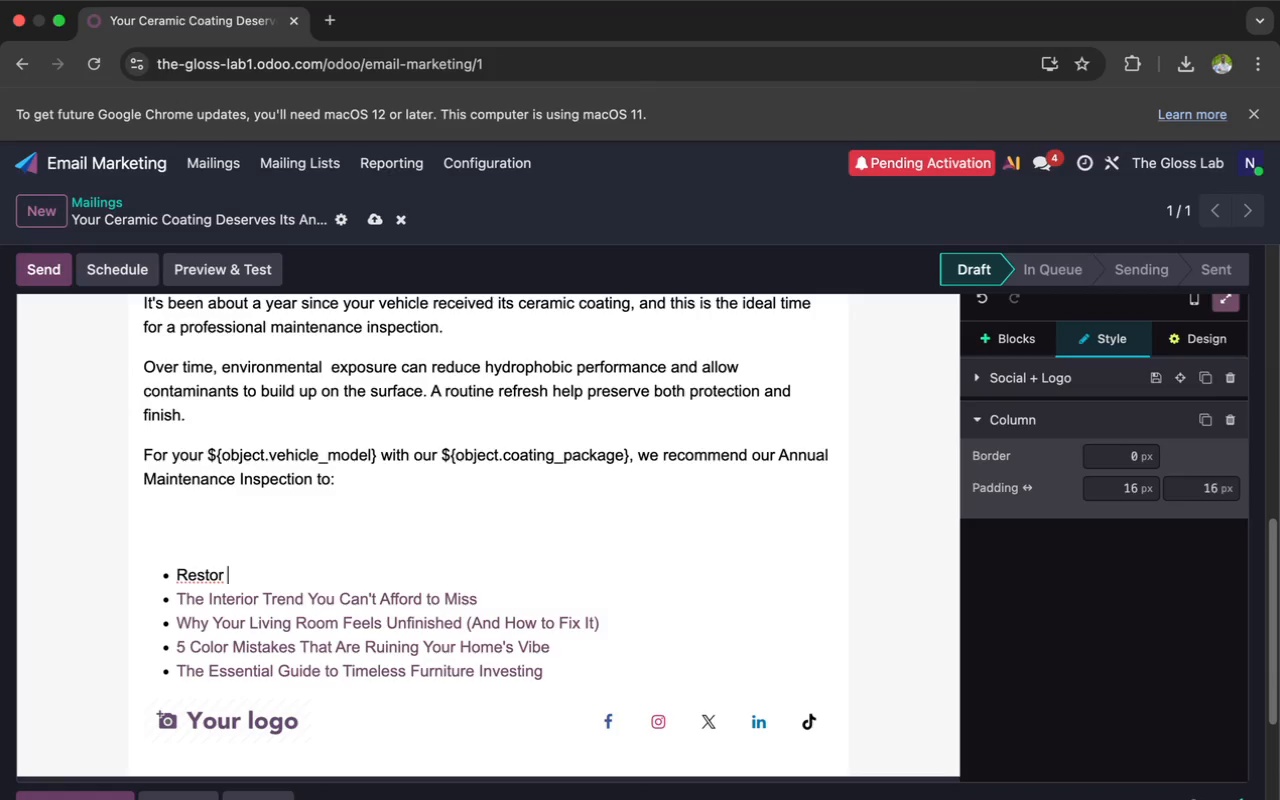 
wait(5.3)
 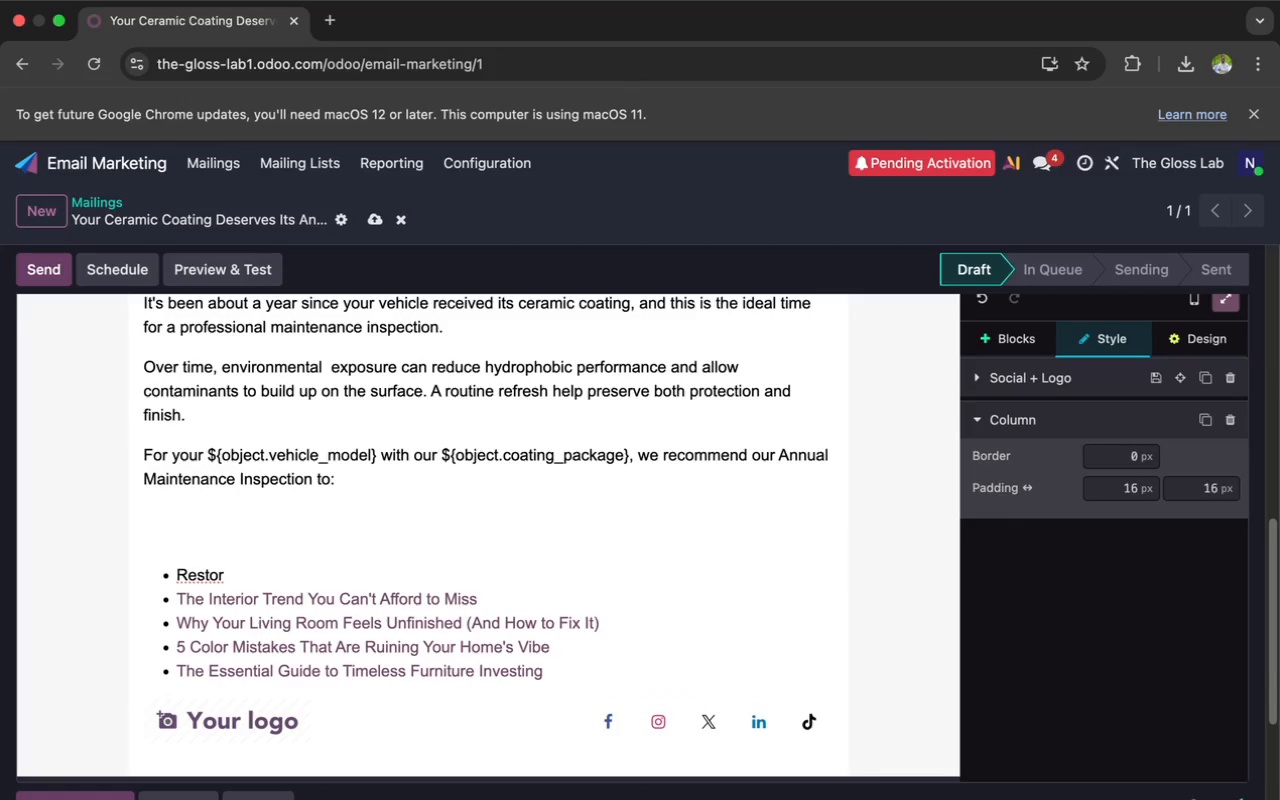 
key(Backspace)
 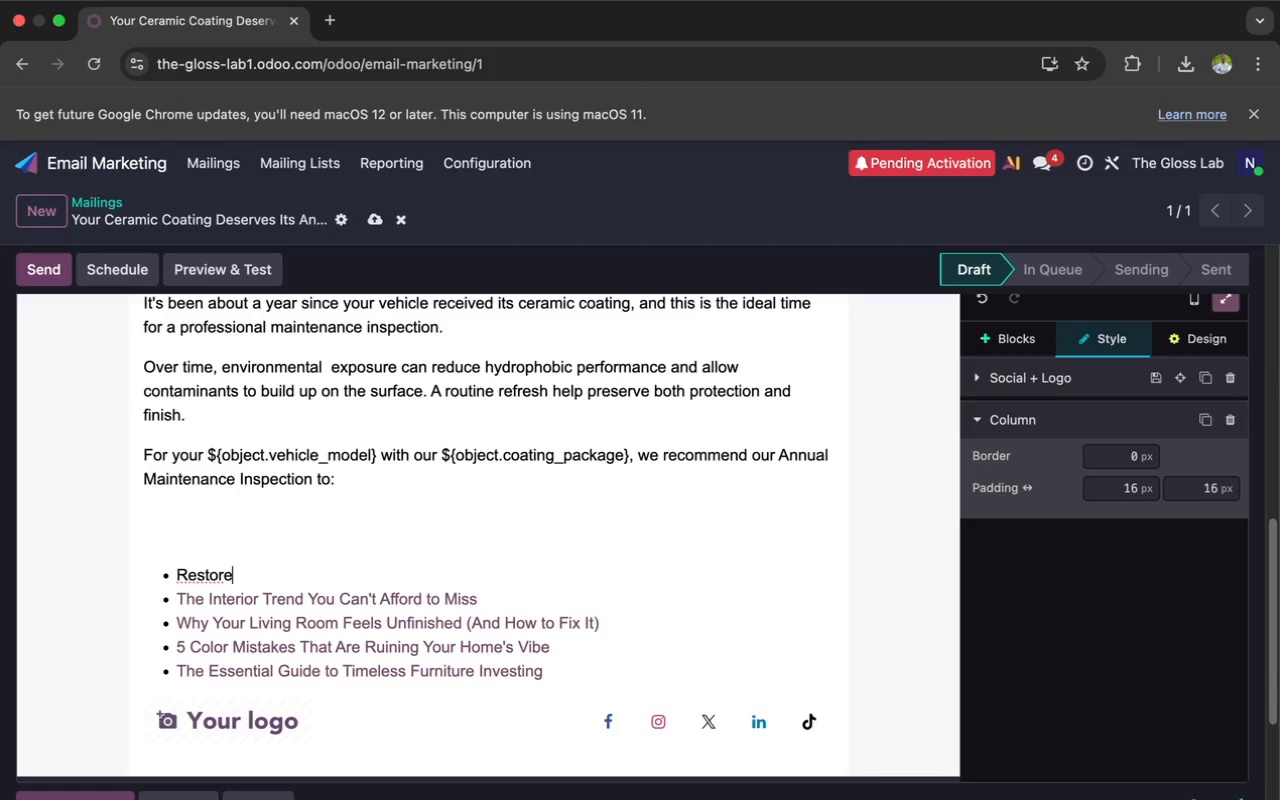 
key(E)
 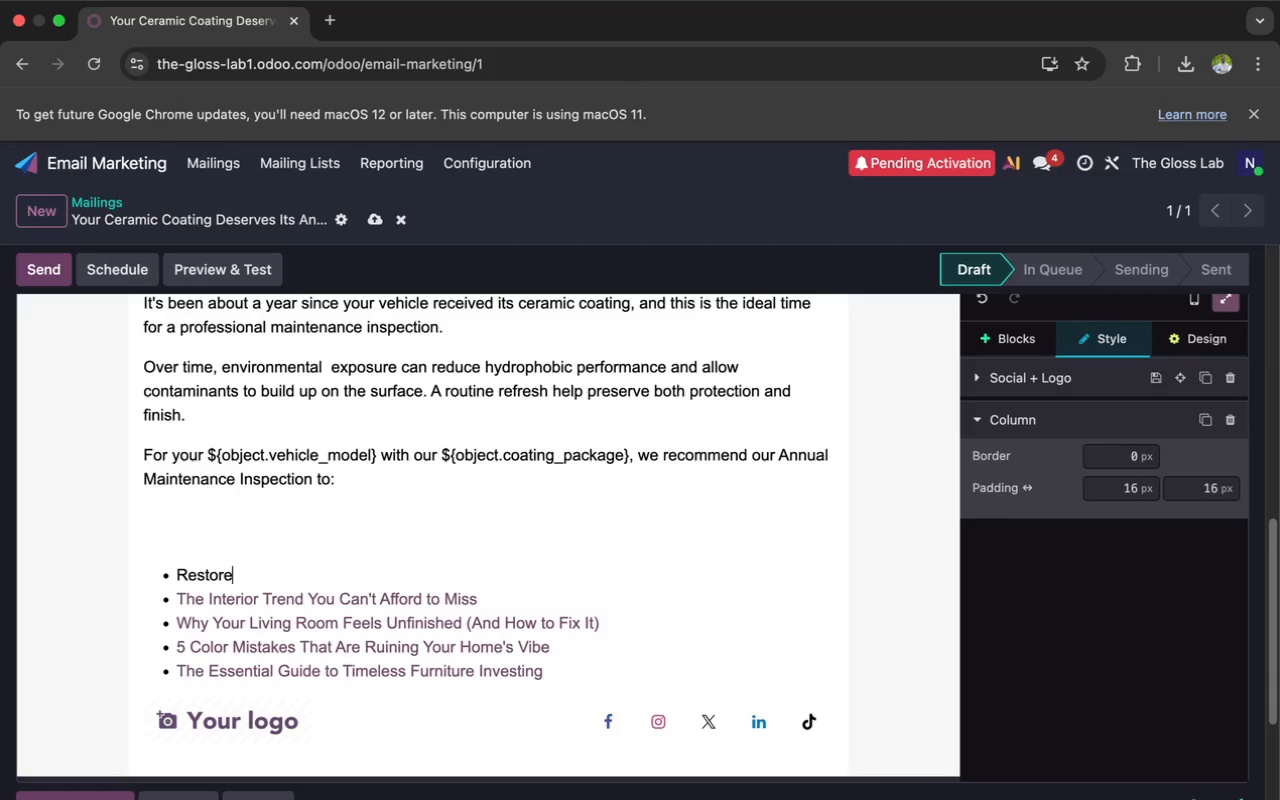 
wait(103.22)
 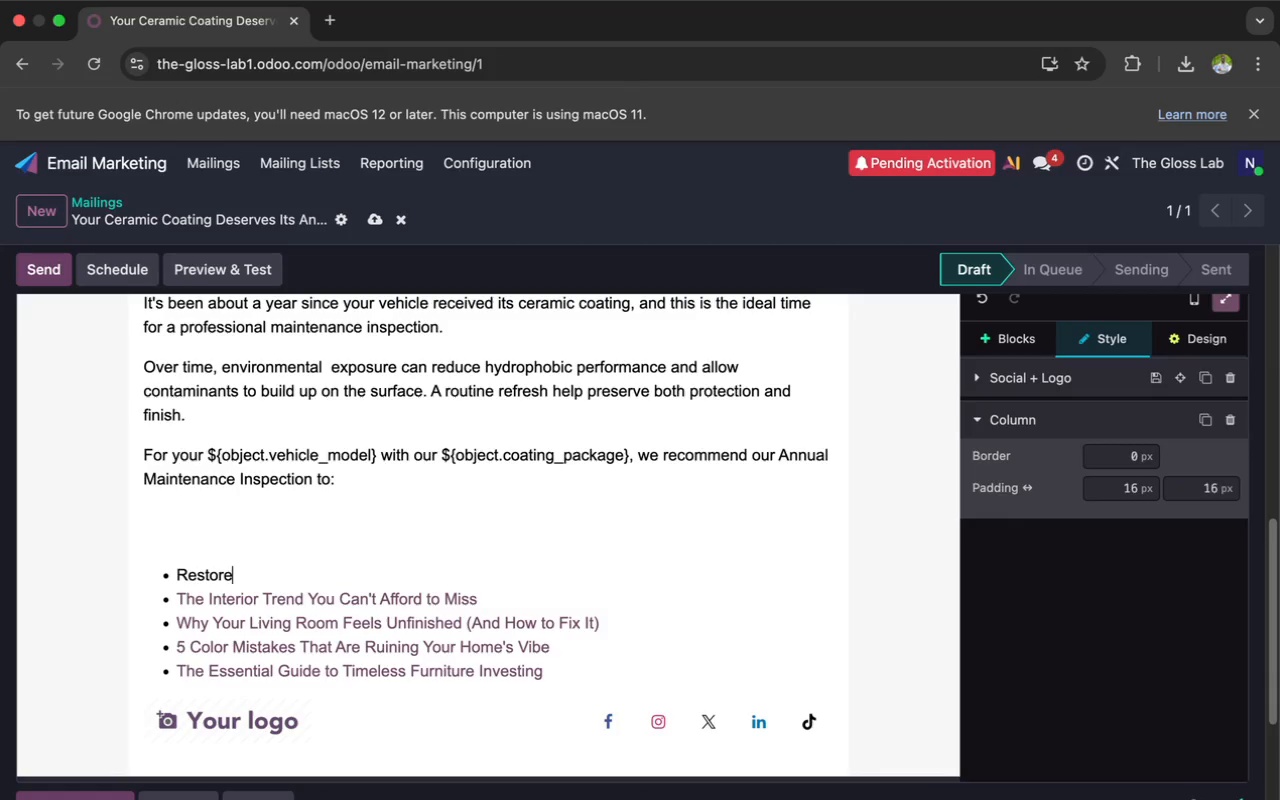 
type( water)
 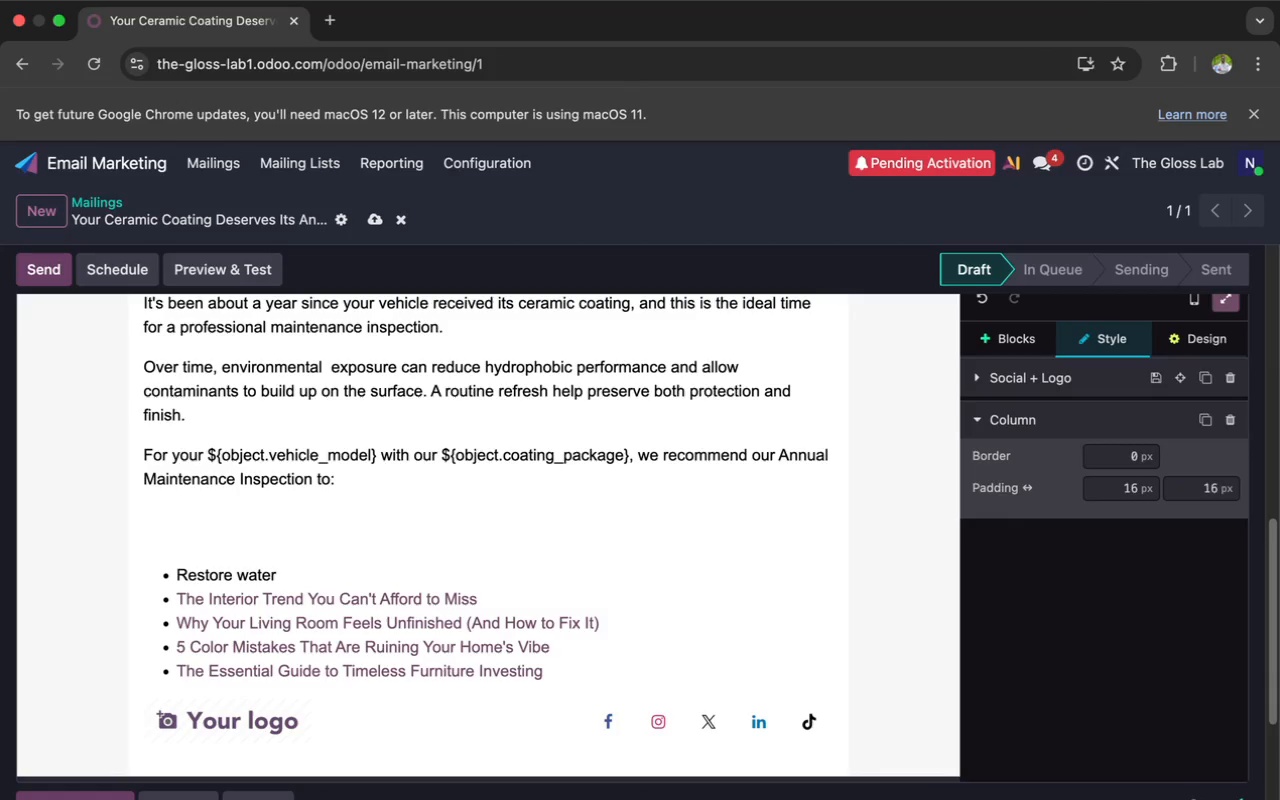 
wait(11.79)
 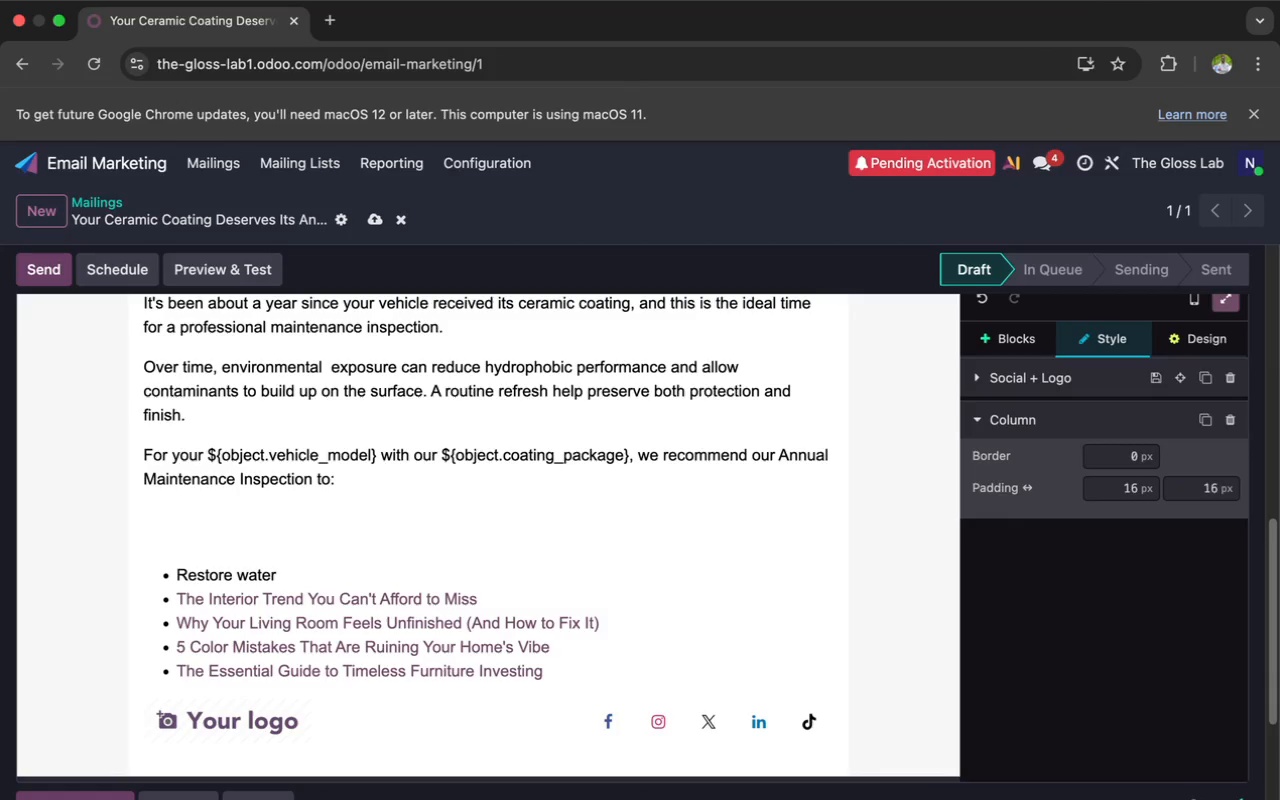 
type( reo)
key(Backspace)
type(p)
 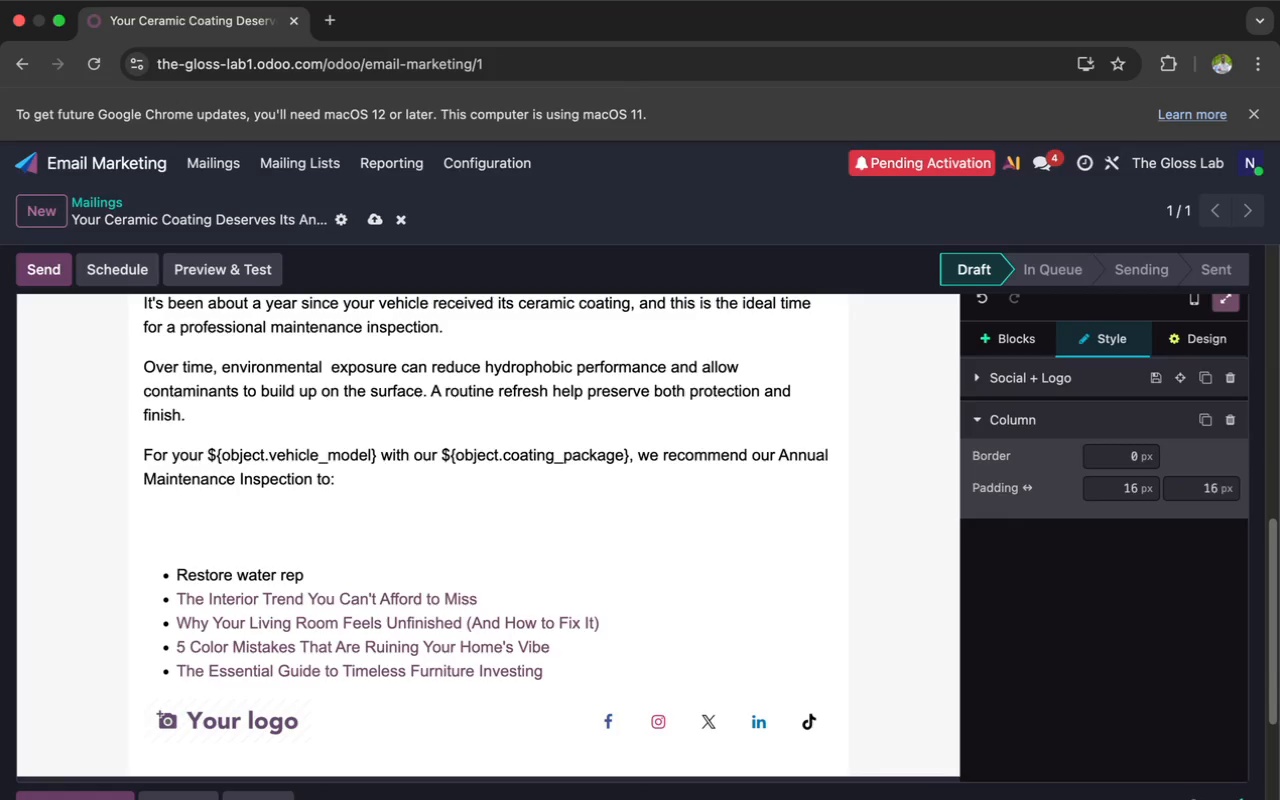 
wait(34.71)
 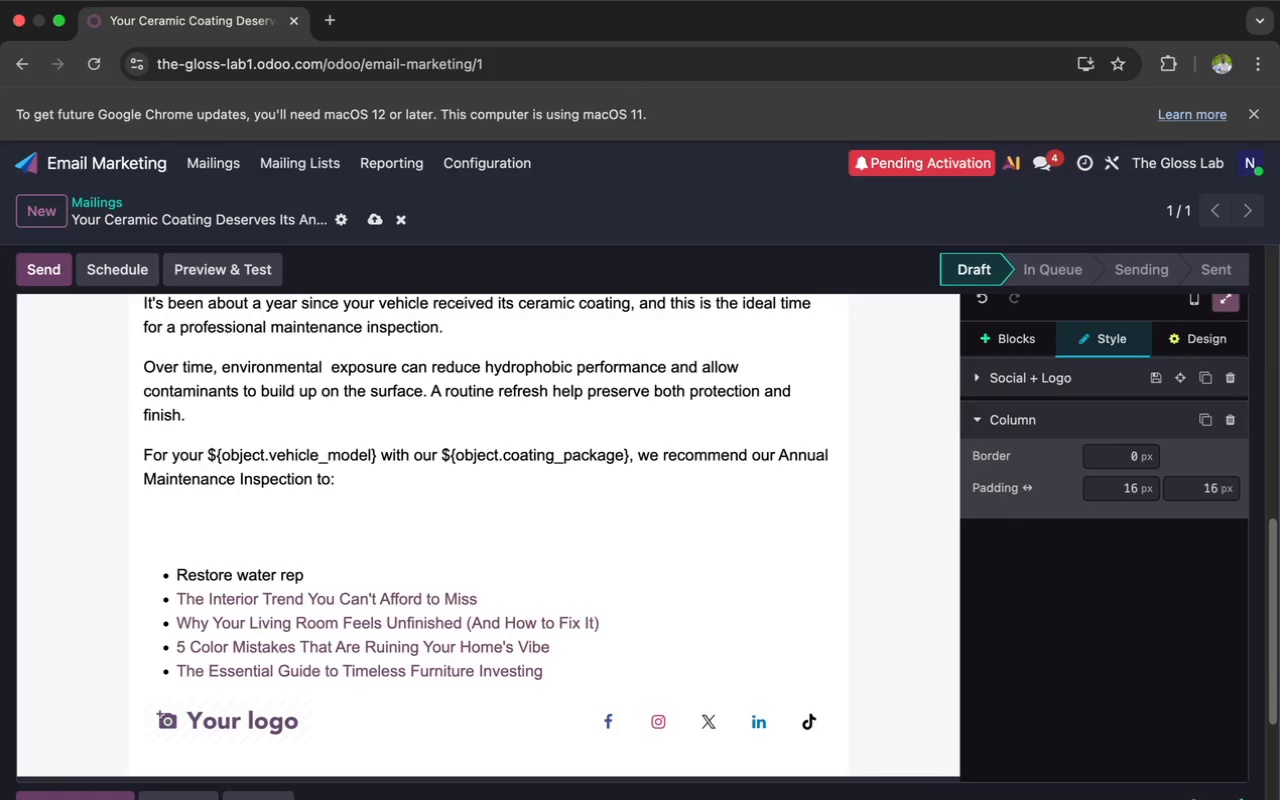 
type(ellent performance)
 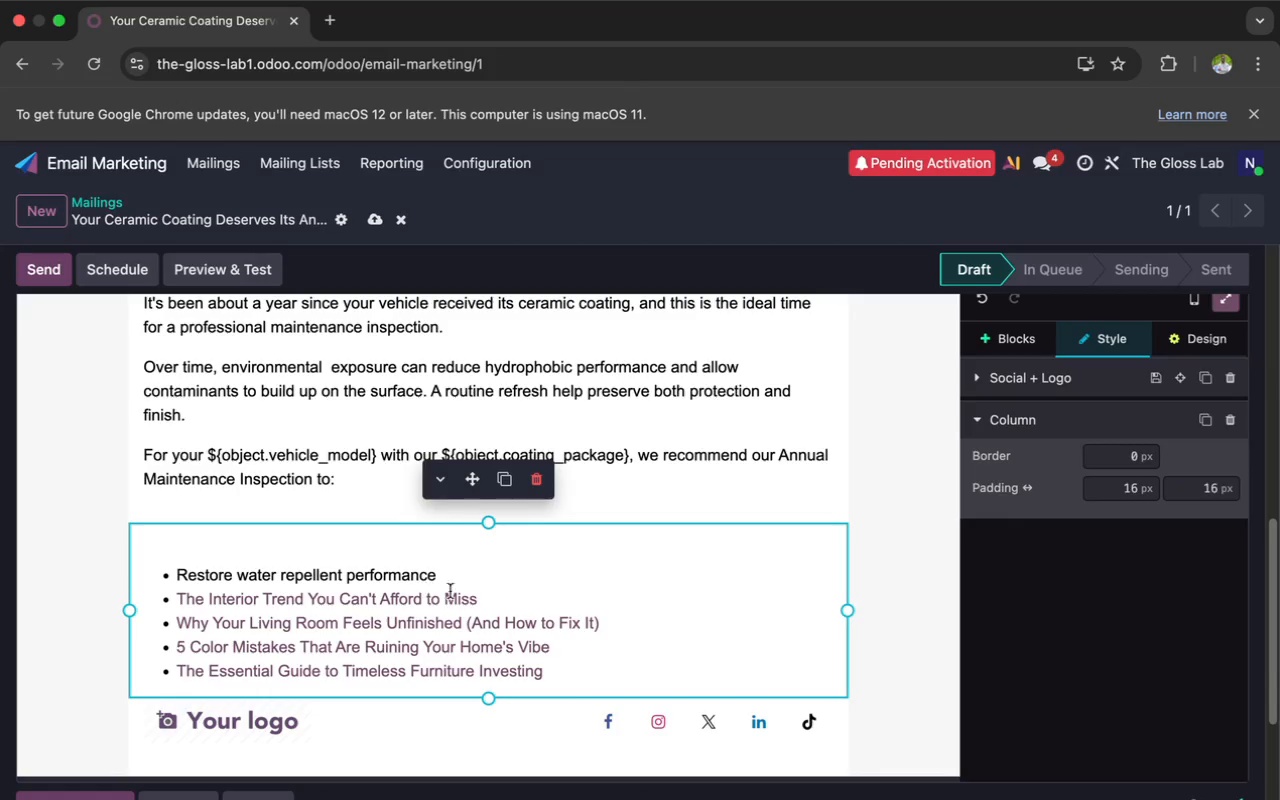 
wait(5.15)
 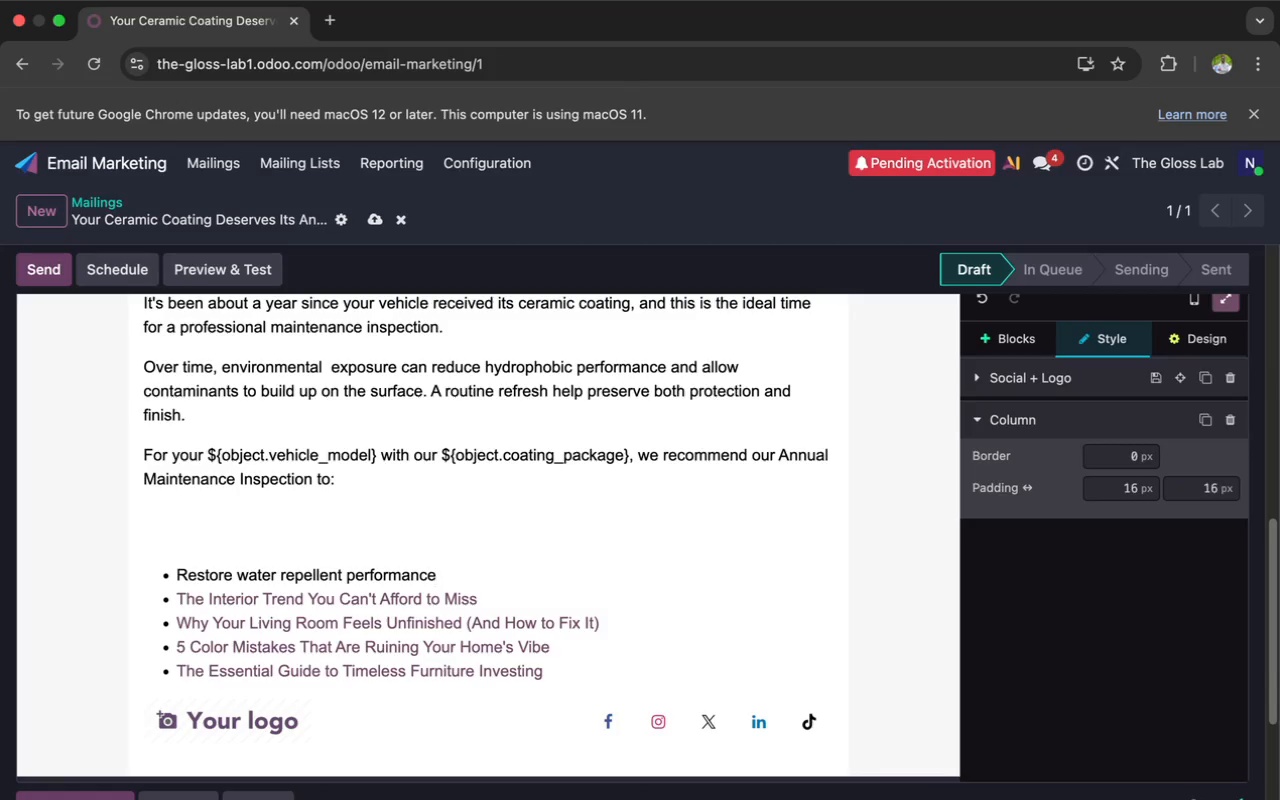 
left_click_drag(start_coordinate=[479, 598], to_coordinate=[179, 590])
 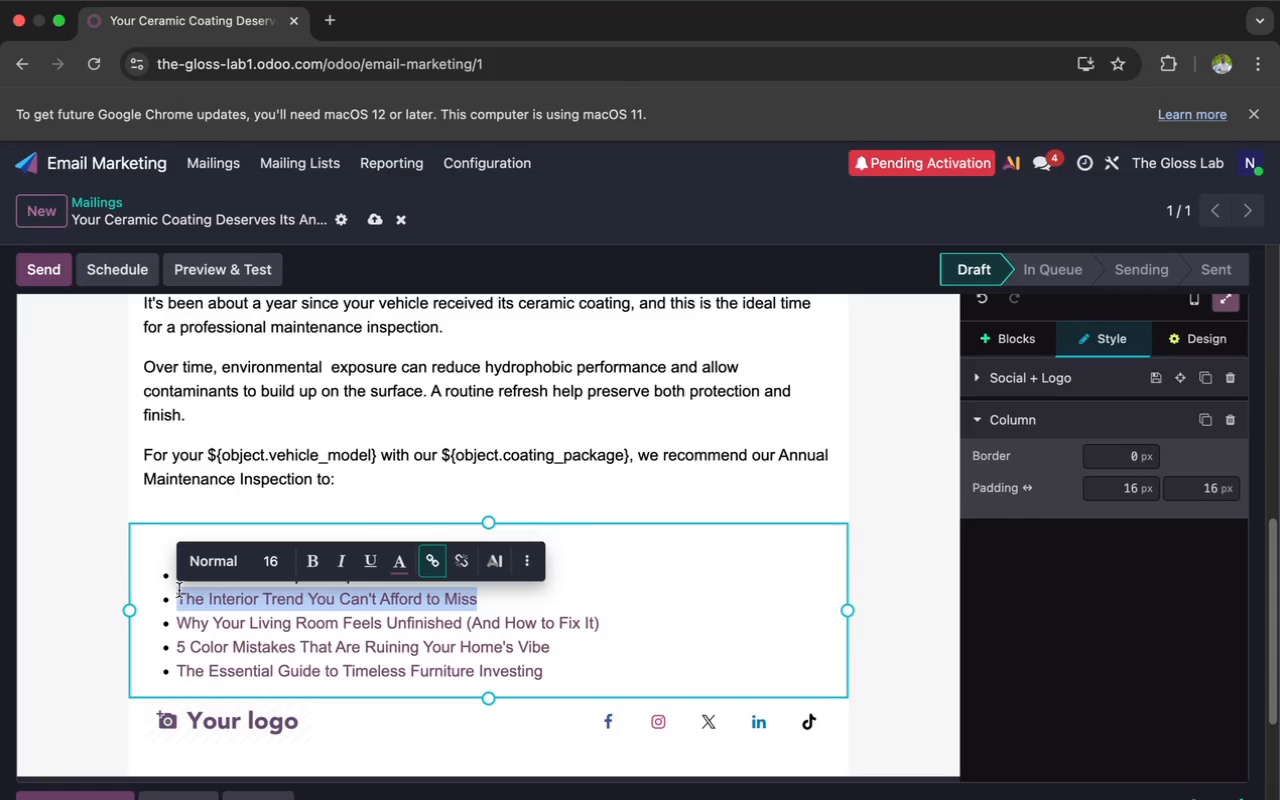 
type(Remo)
 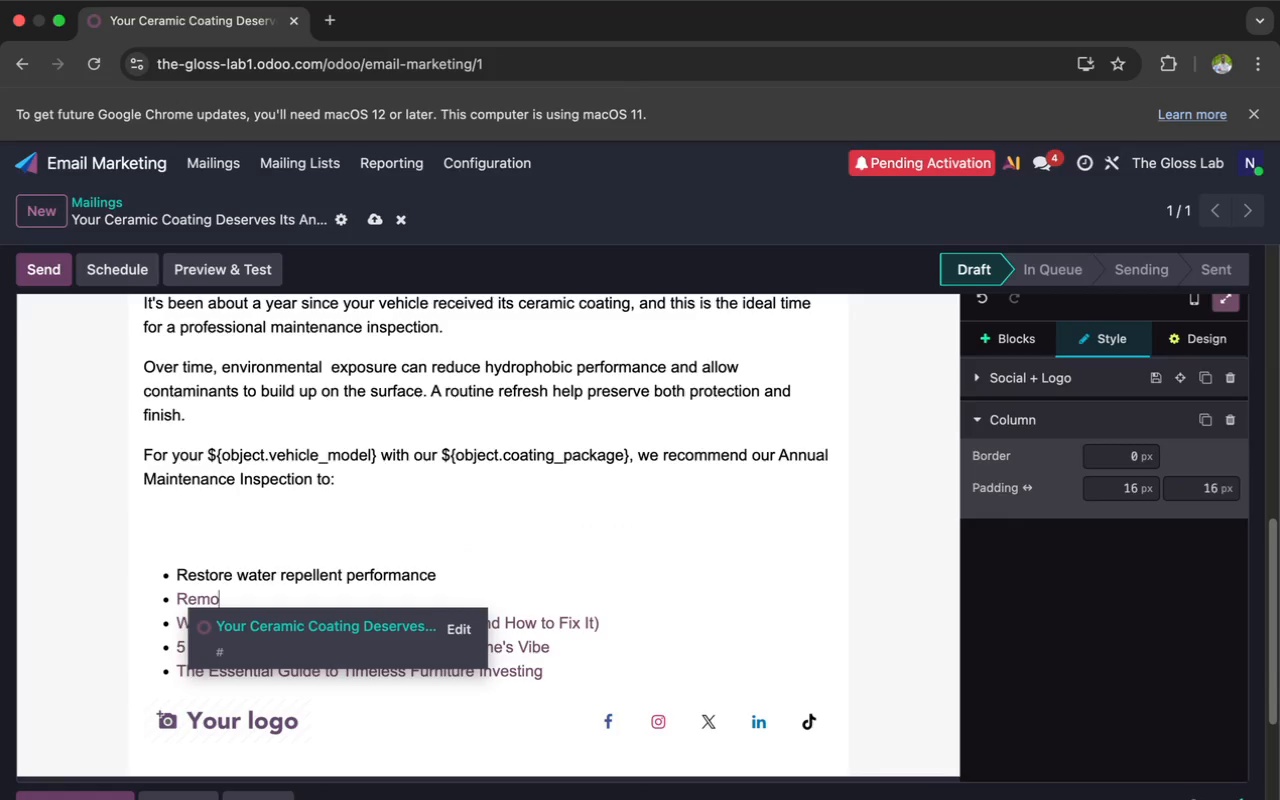 
key(Backspace)
 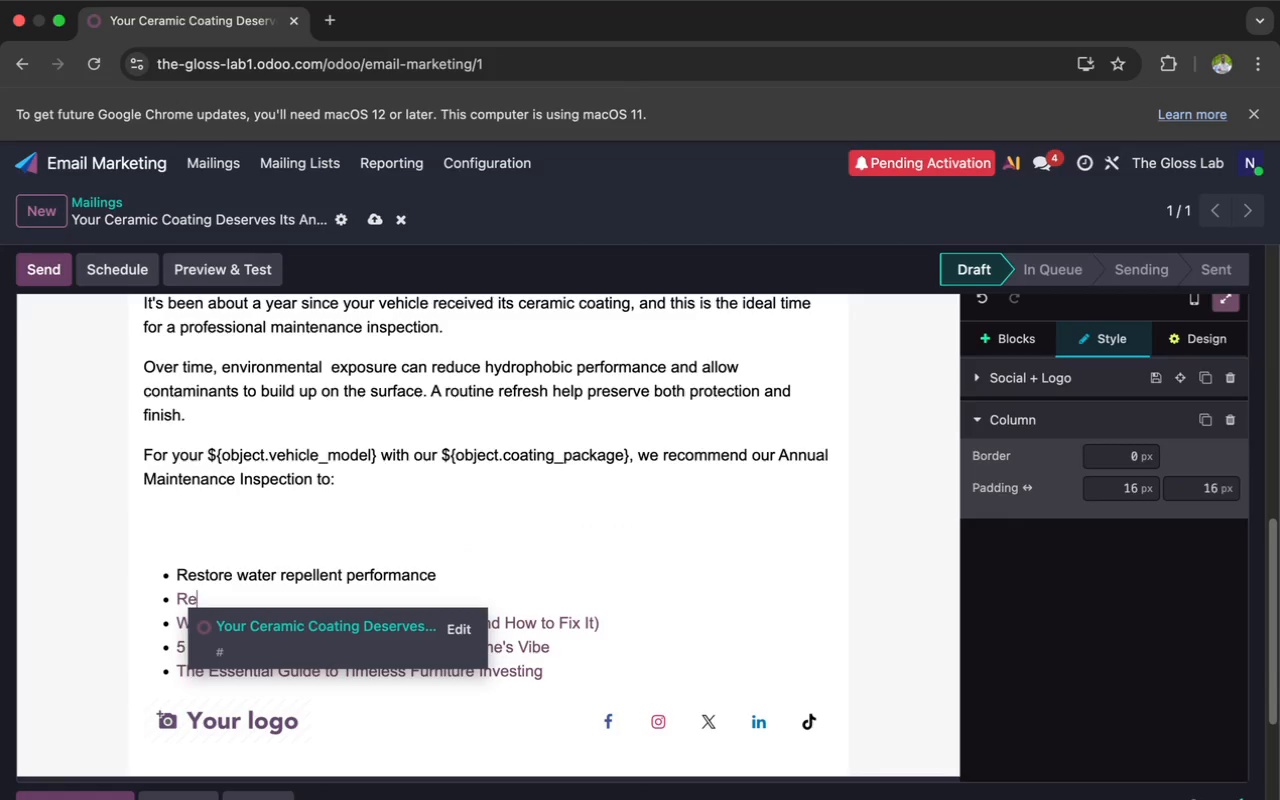 
key(Backspace)
 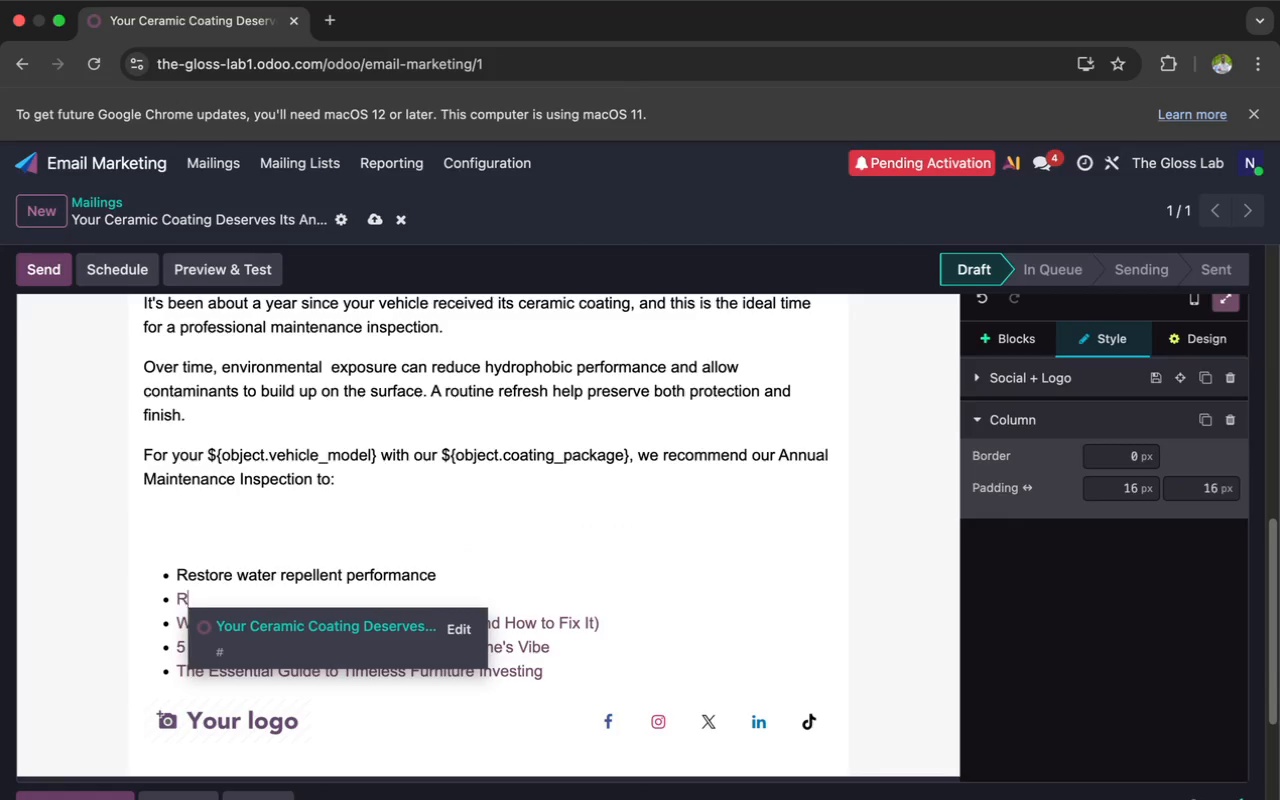 
key(Backspace)
 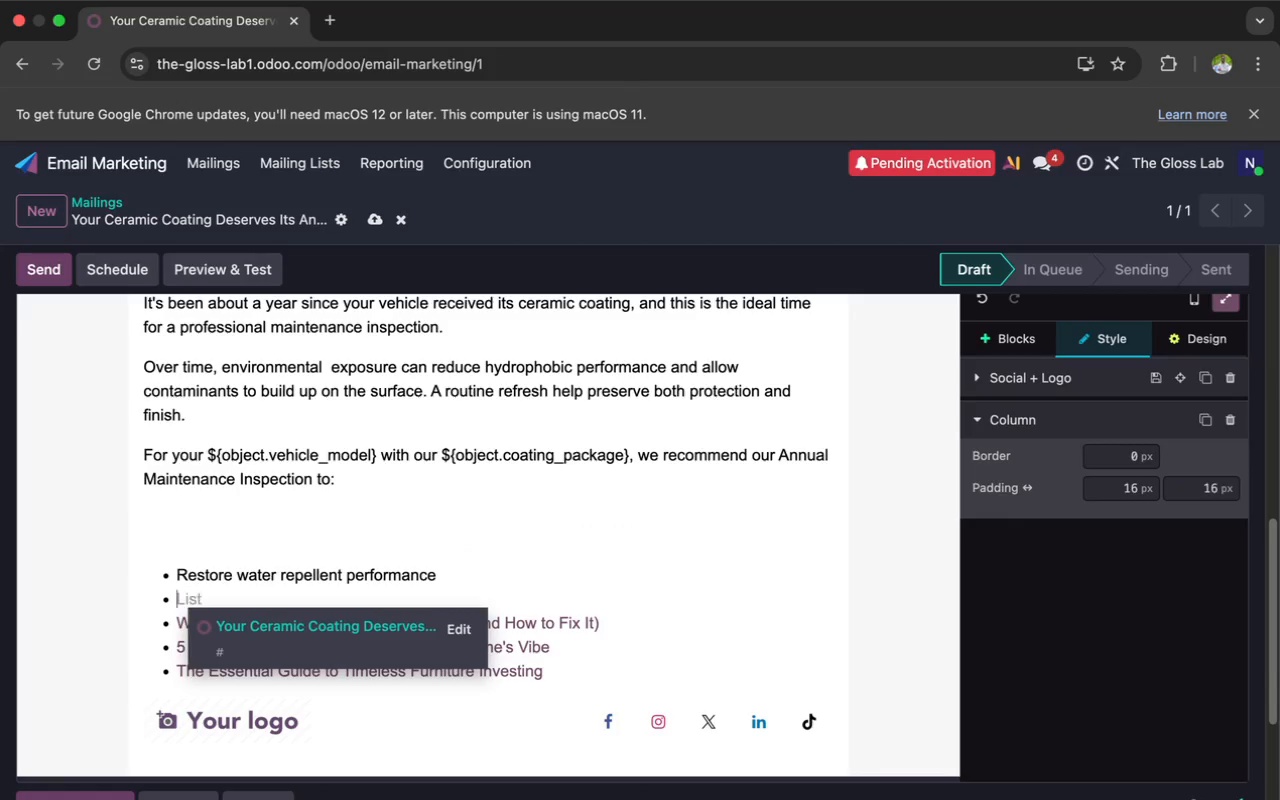 
key(Backspace)
 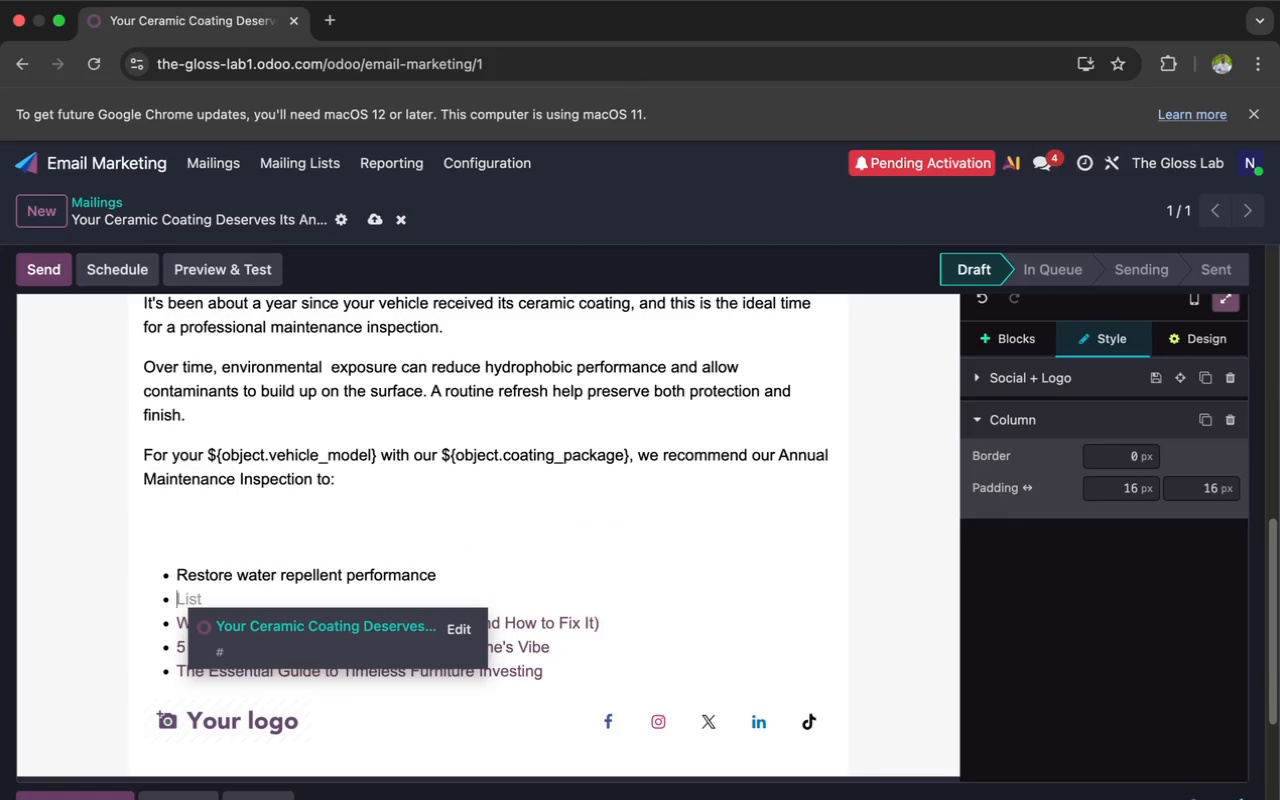 
key(B)
 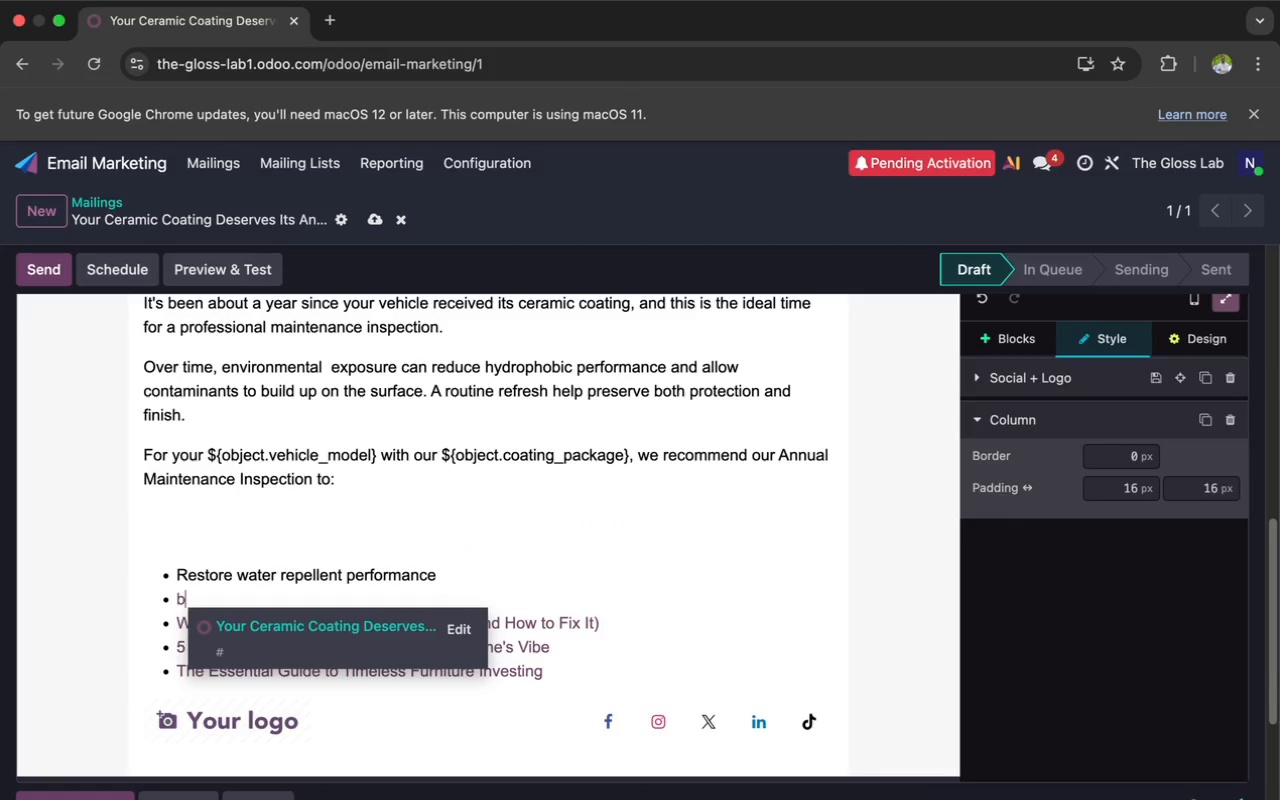 
key(Backspace)
 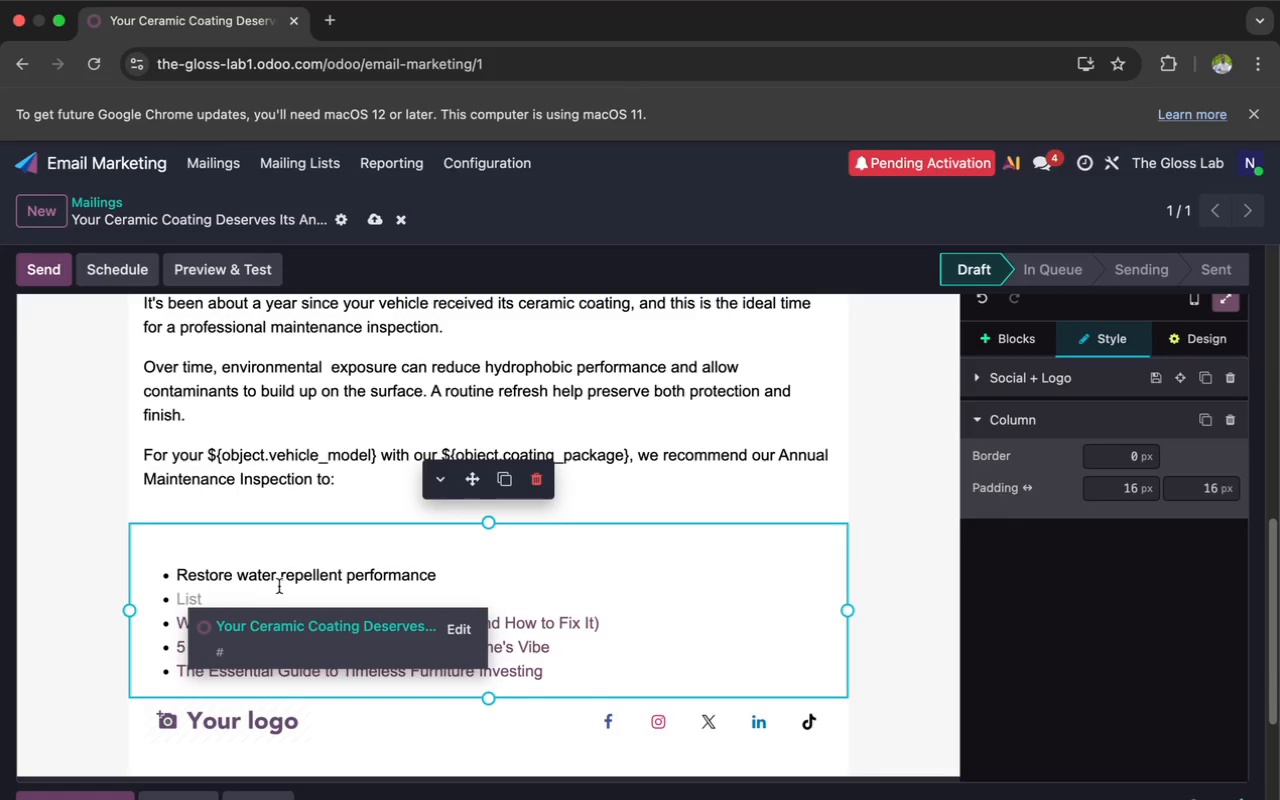 
left_click([300, 585])
 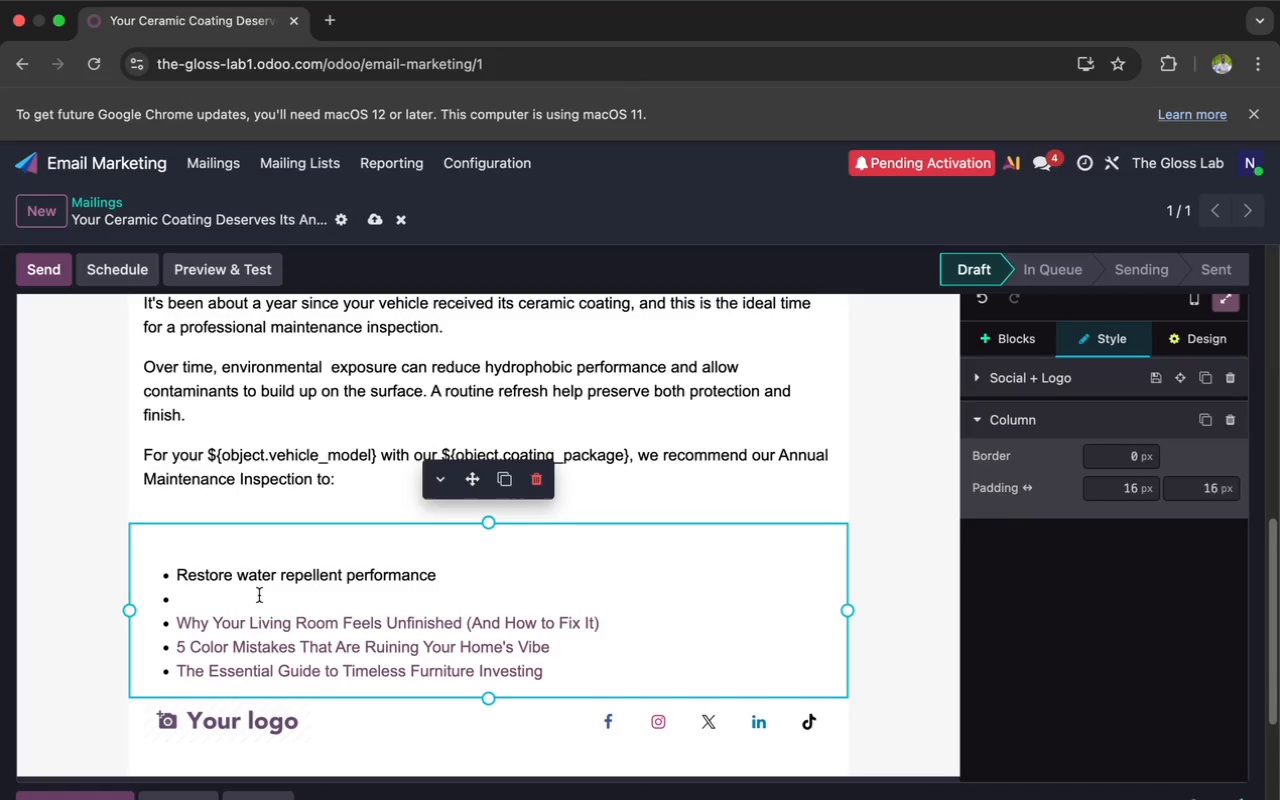 
left_click([258, 594])
 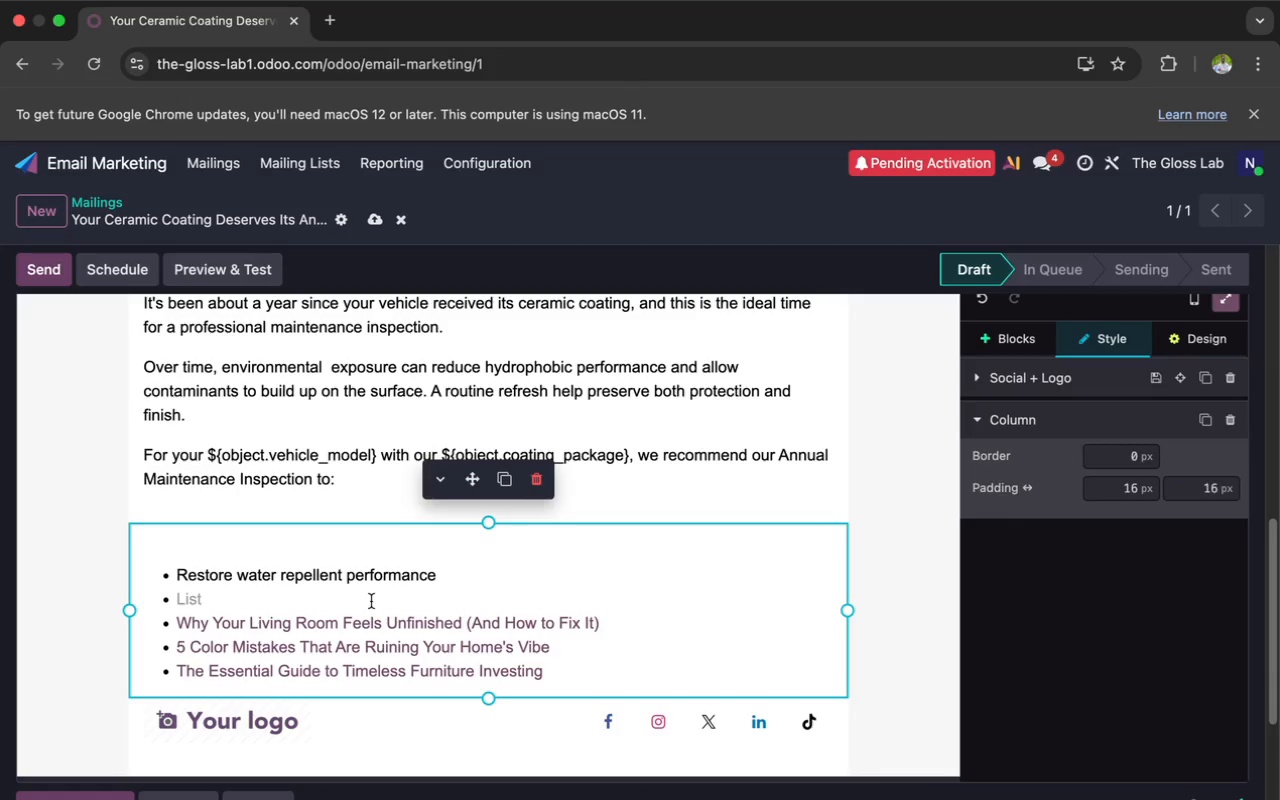 
key(Meta+Z)
 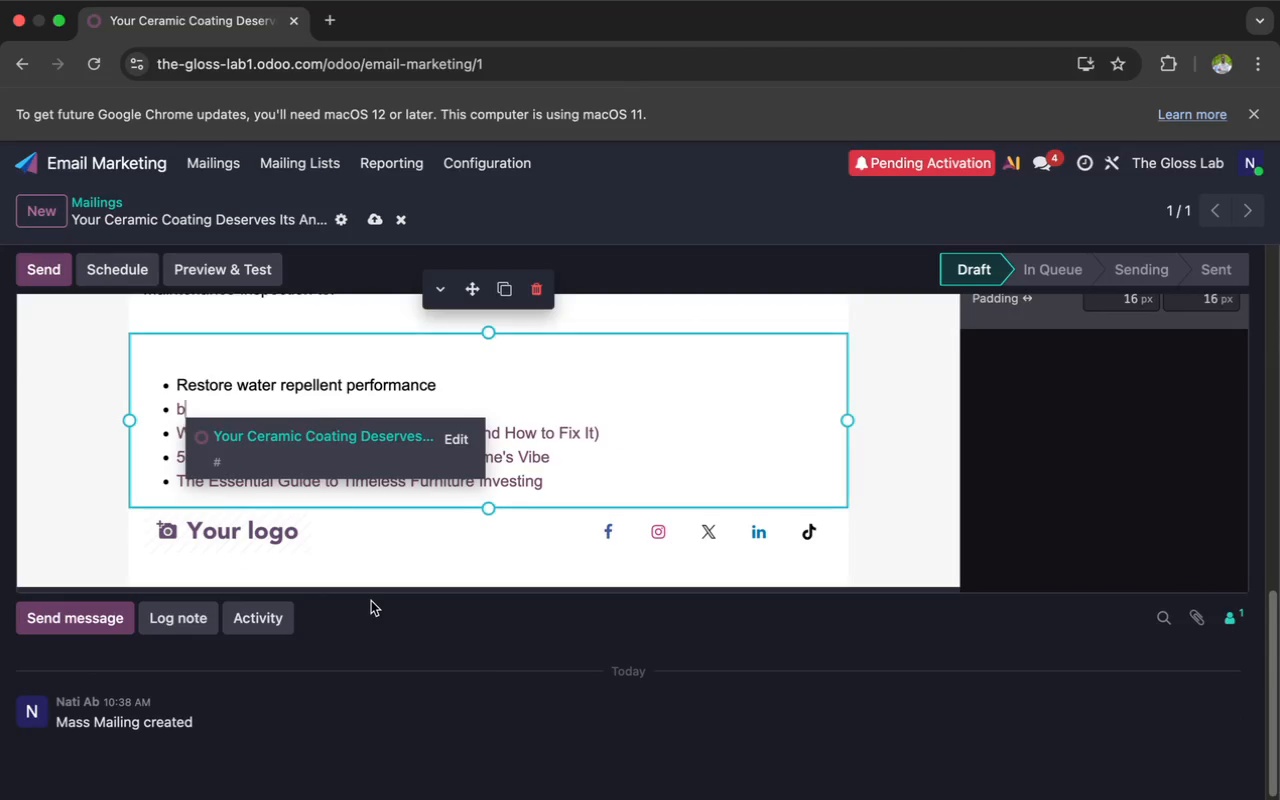 
key(Meta+Z)
 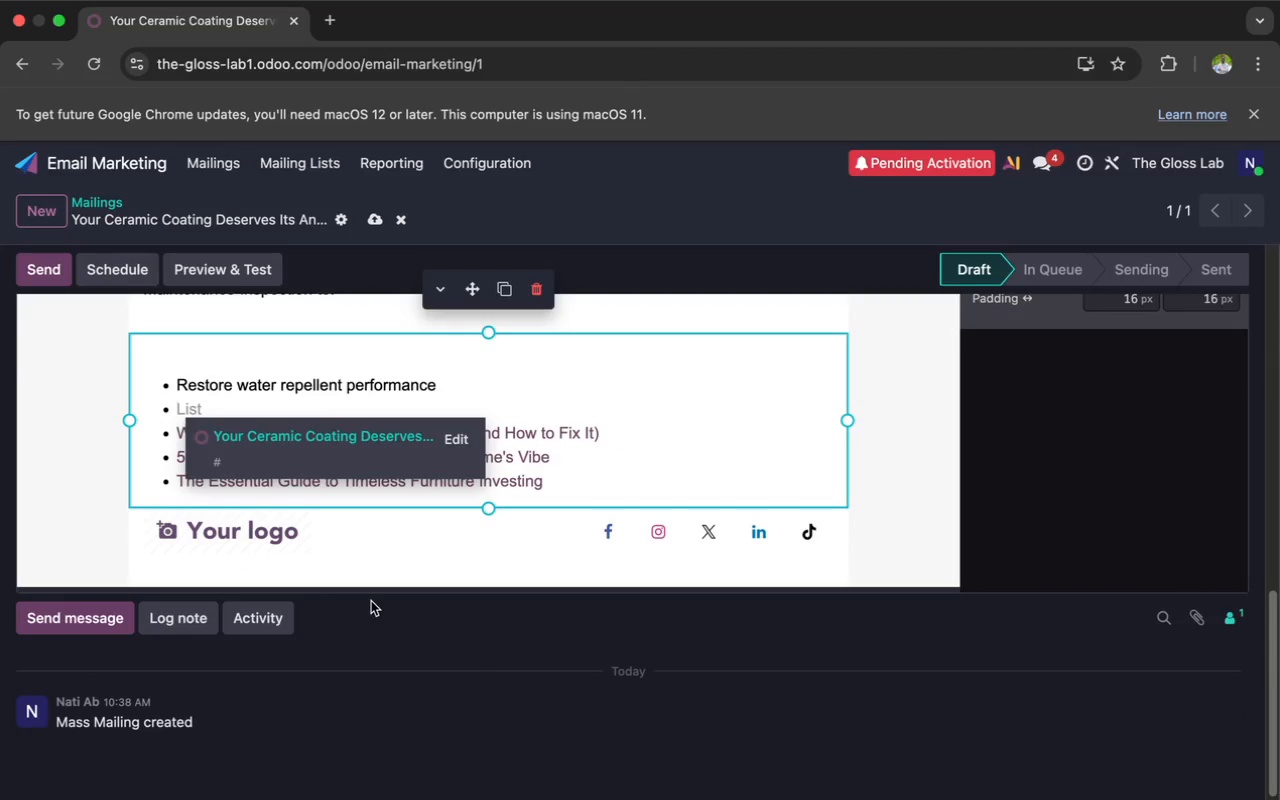 
key(Meta+Z)
 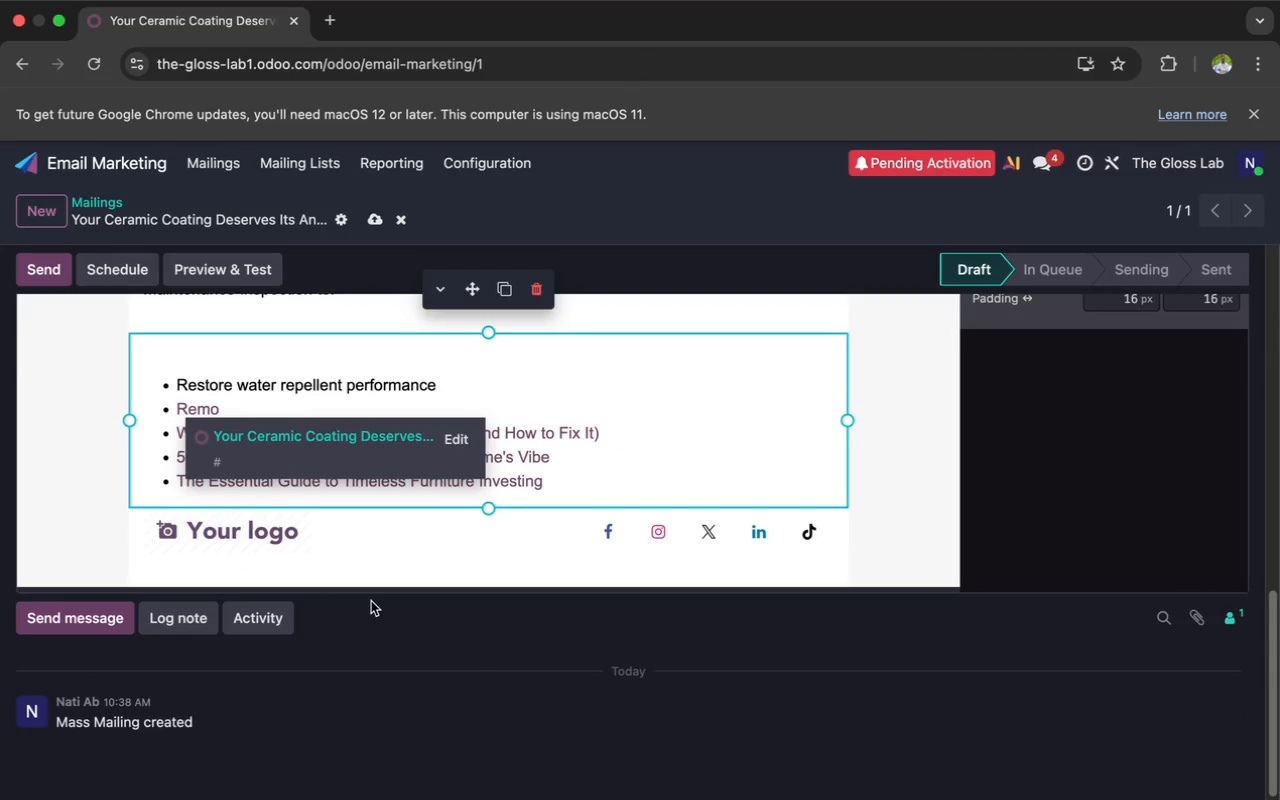 
key(Meta+Z)
 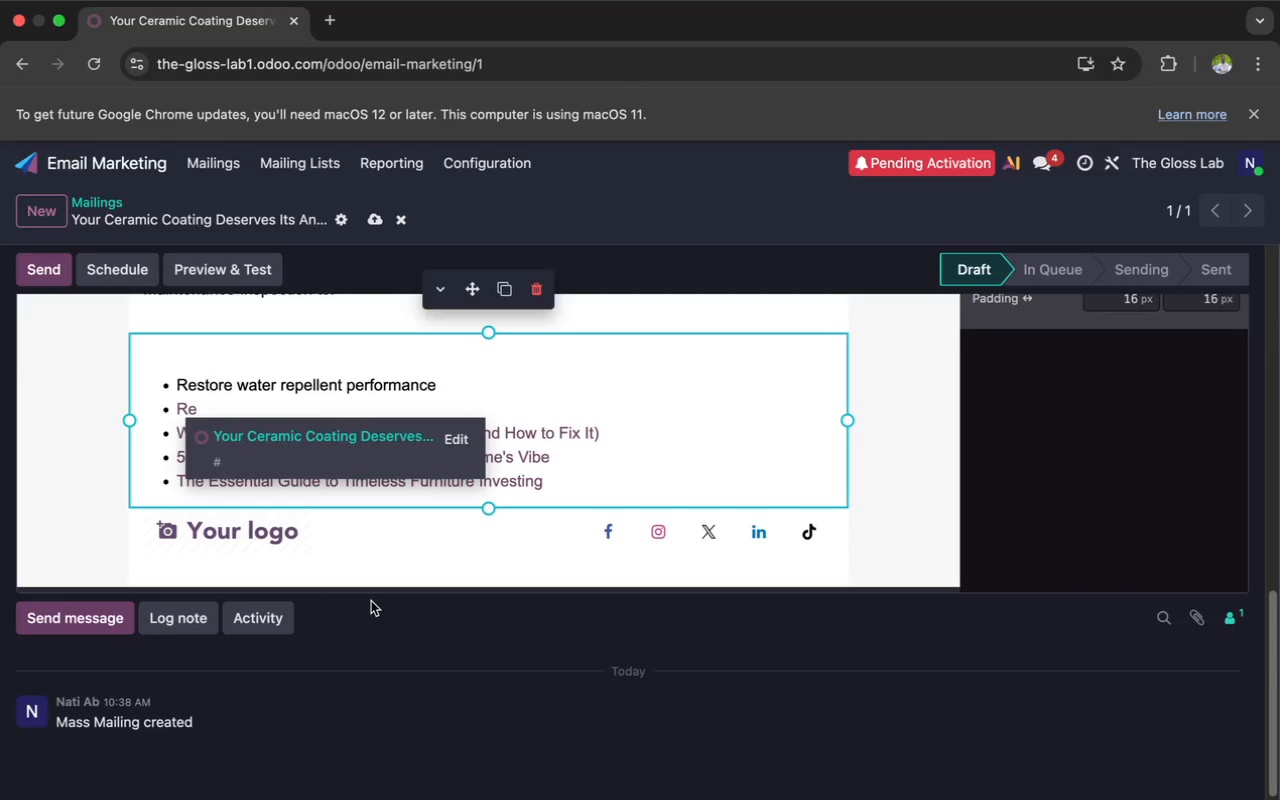 
key(Meta+Z)
 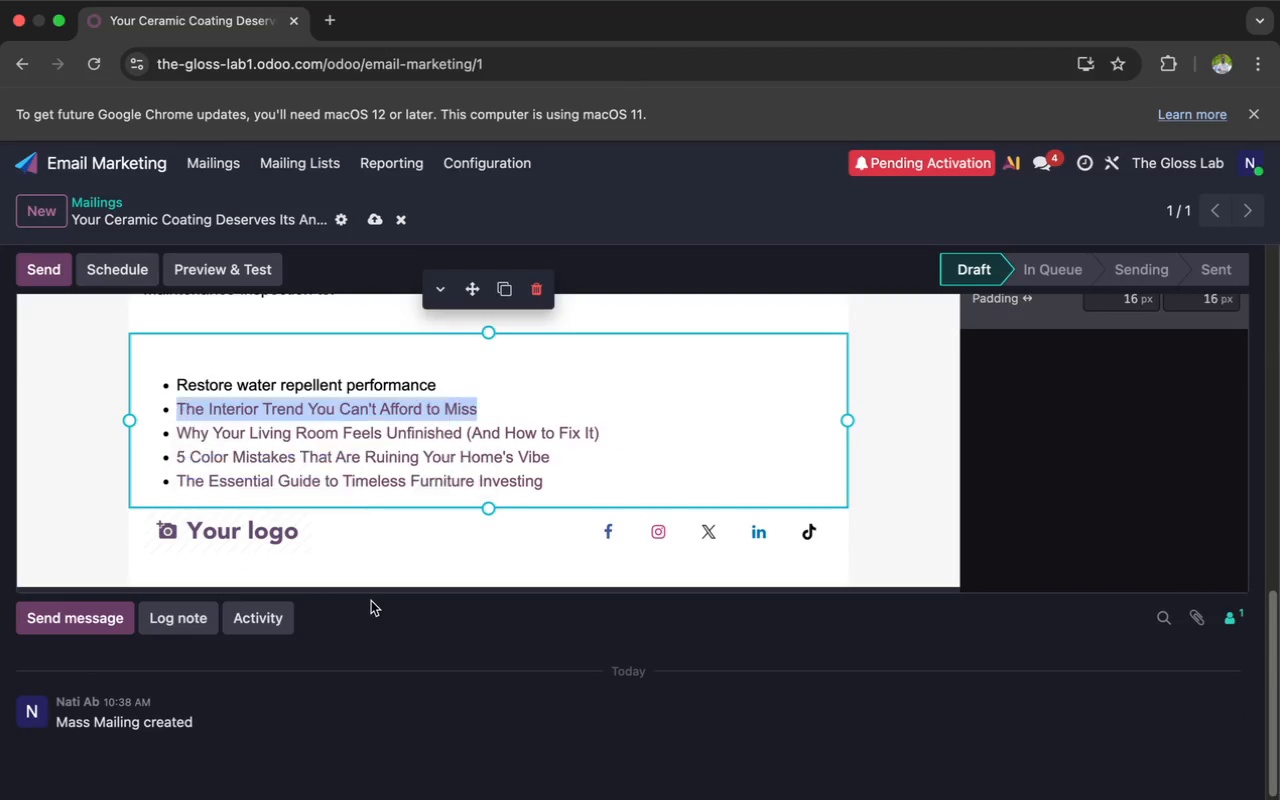 
key(Meta+Z)
 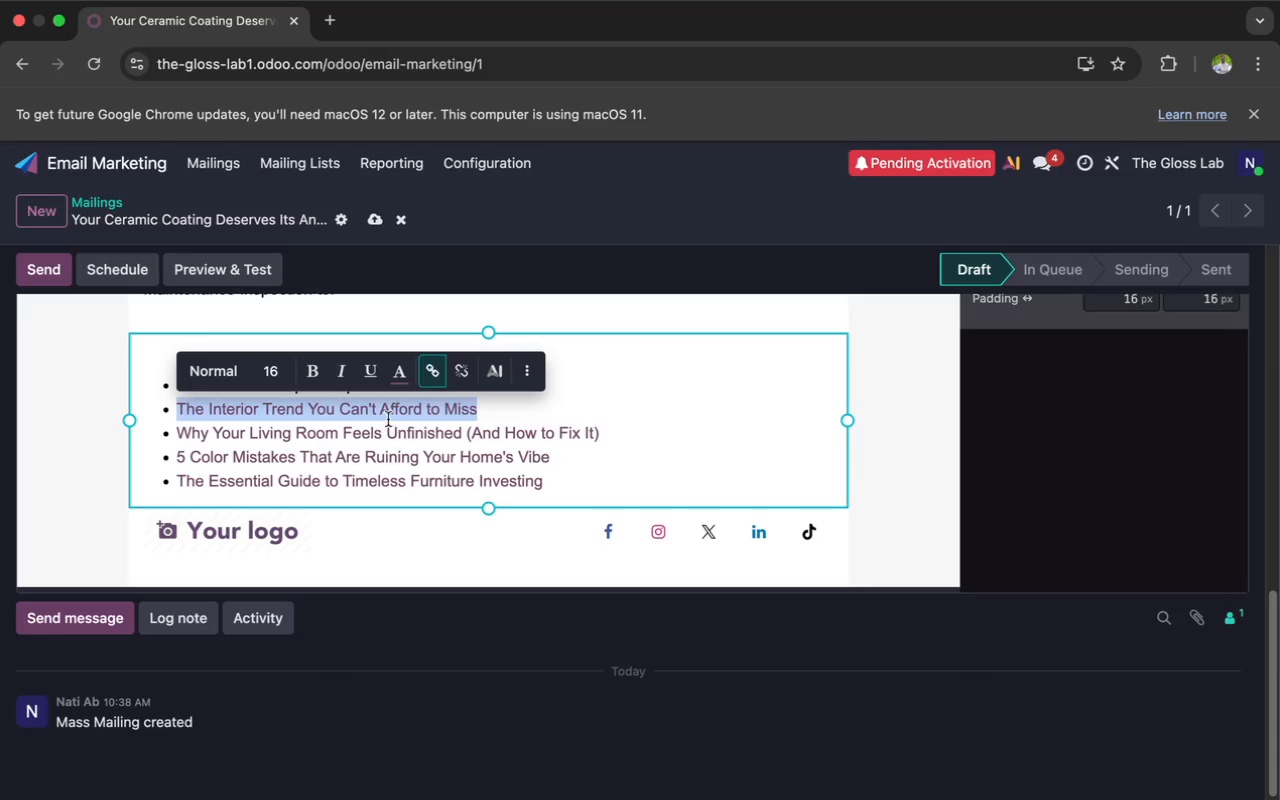 
left_click([456, 414])
 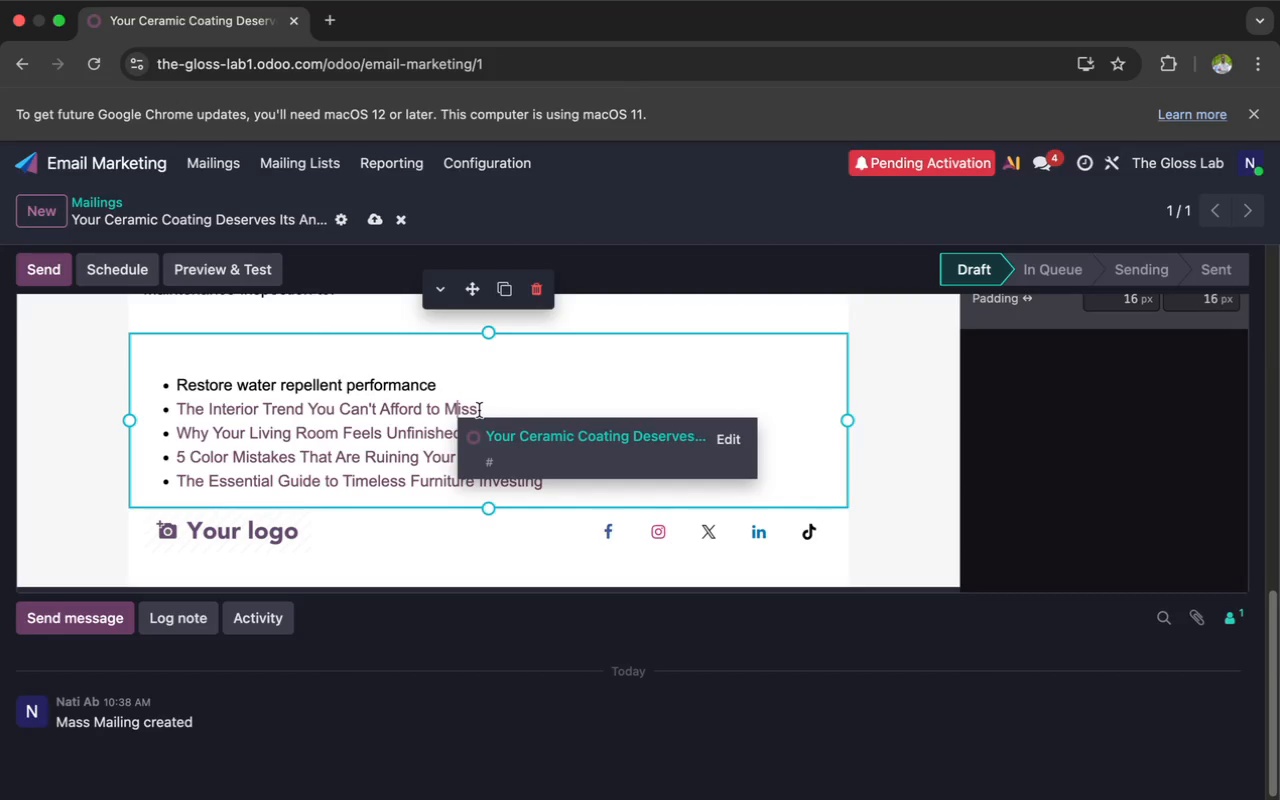 
left_click_drag(start_coordinate=[479, 410], to_coordinate=[175, 405])
 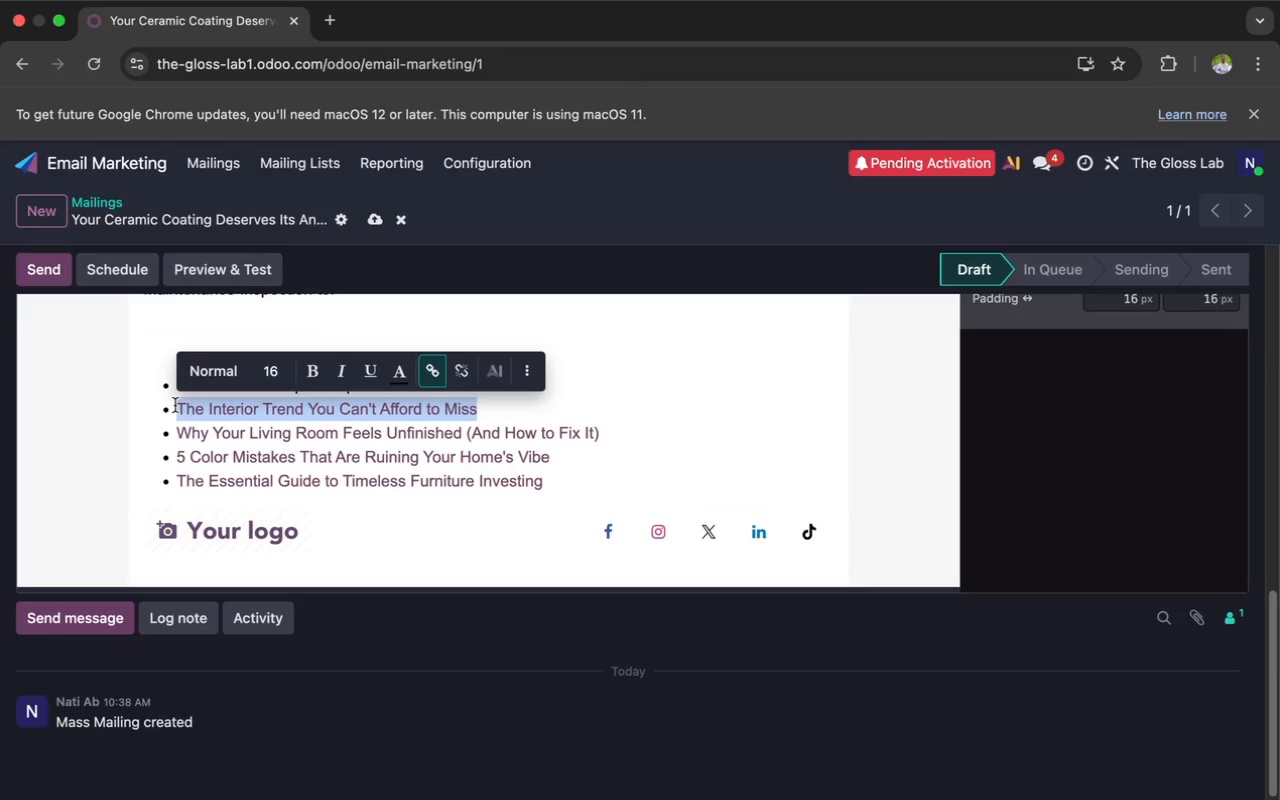 
type(Remove bonded contaminat)
 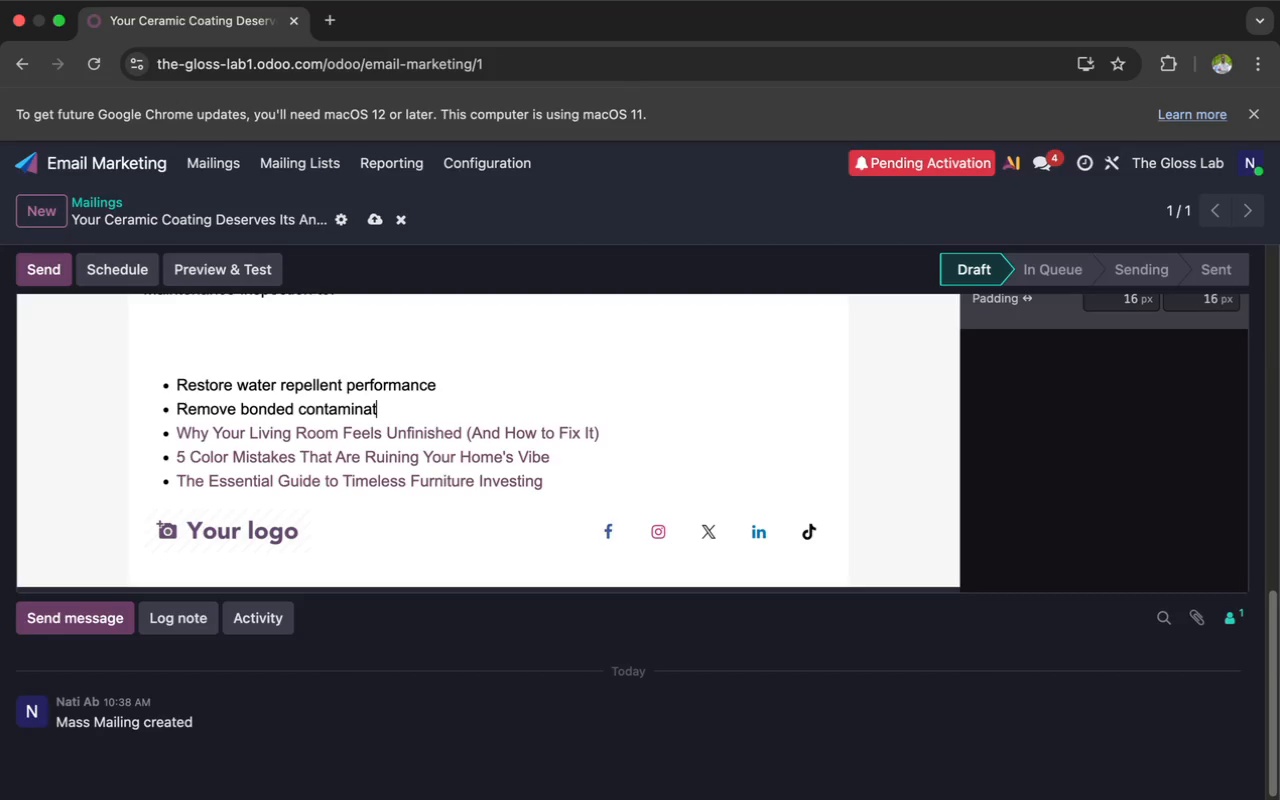 
wait(5.34)
 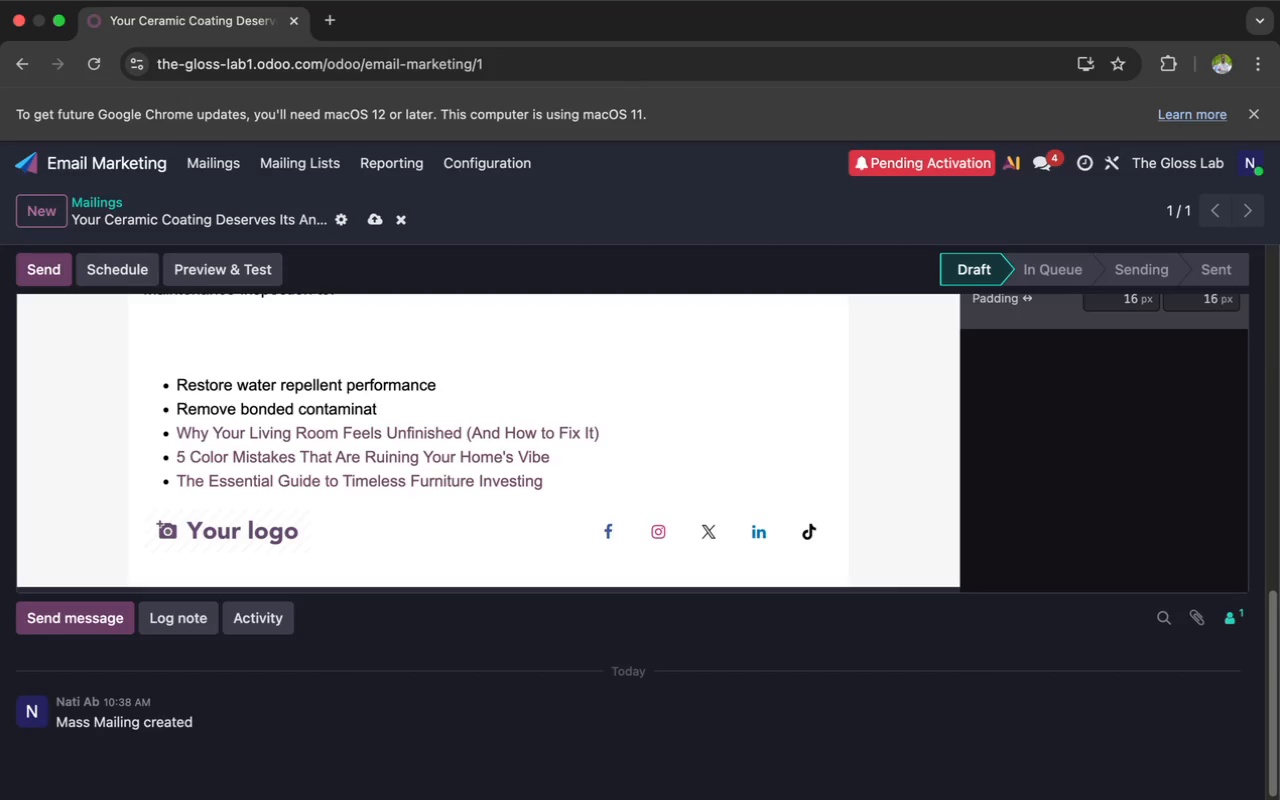 
key(Backspace)
type(nt)
 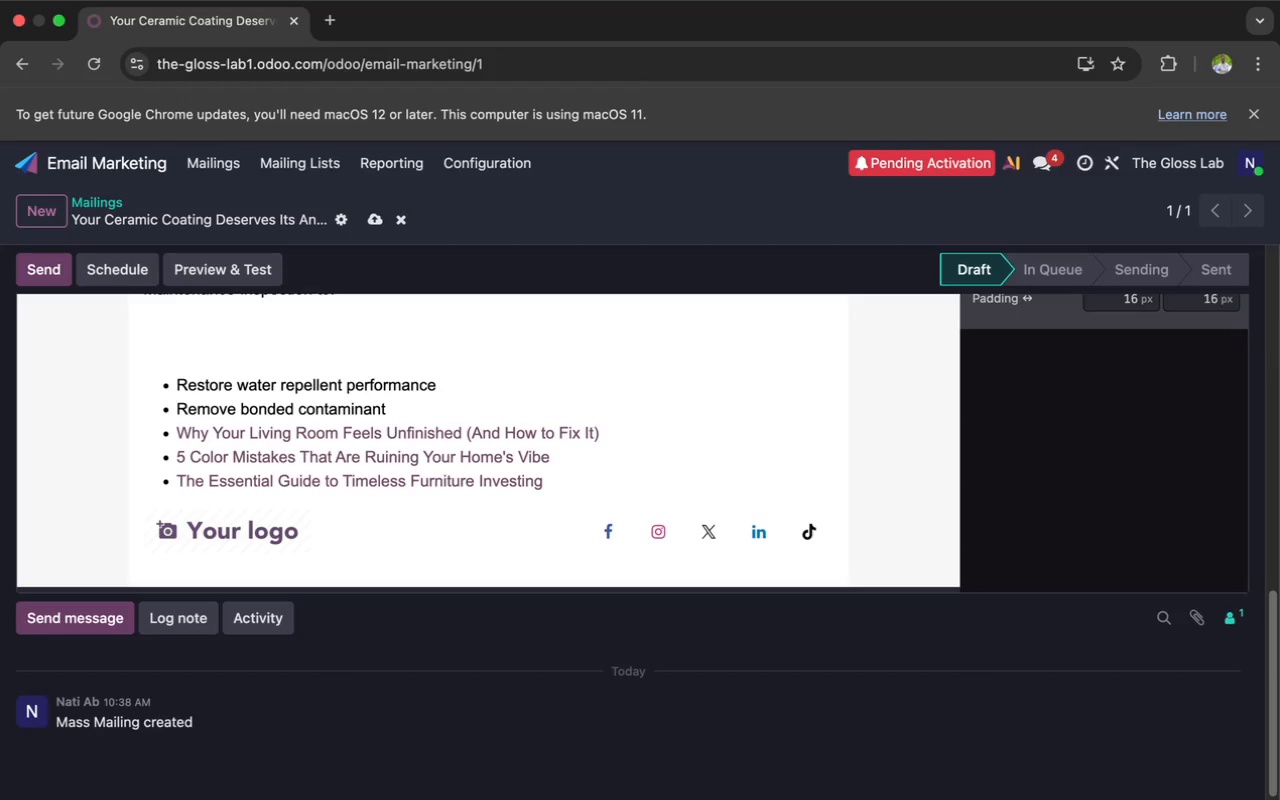 
wait(39.45)
 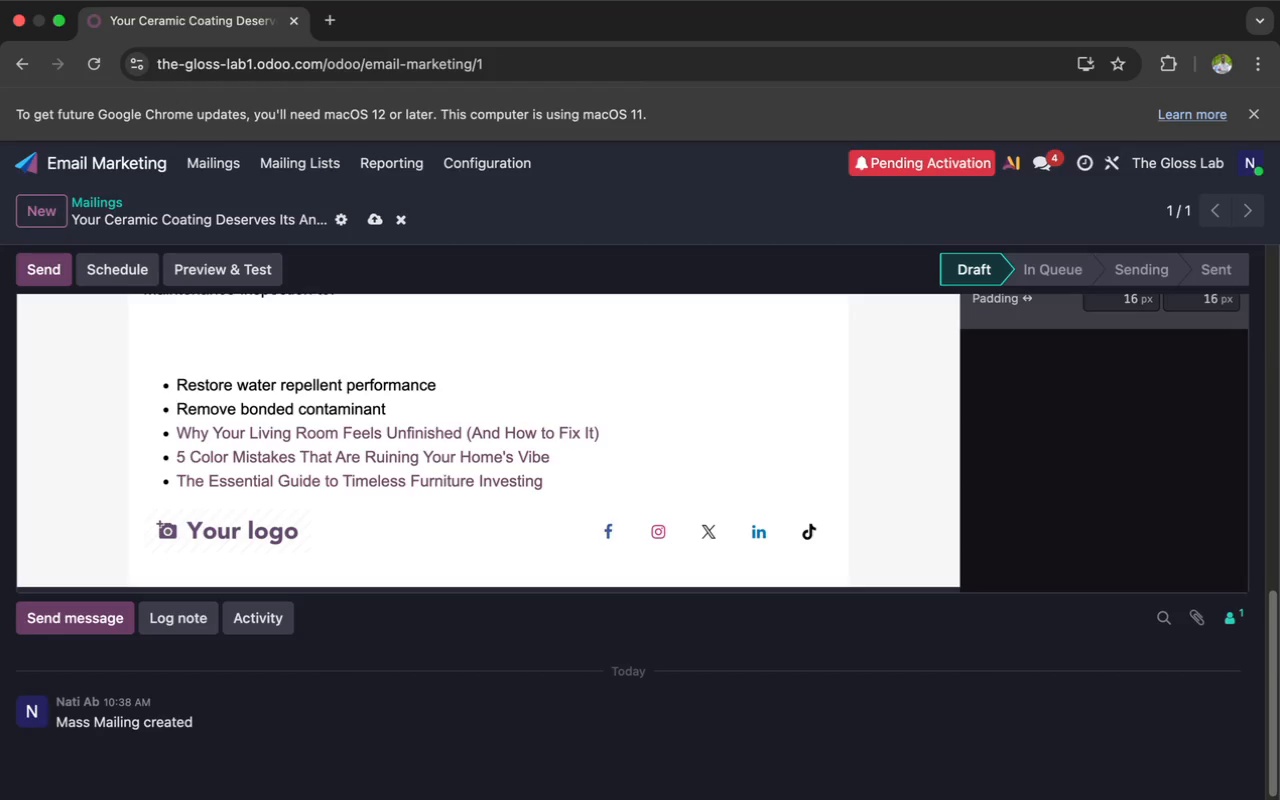 
key(S)
 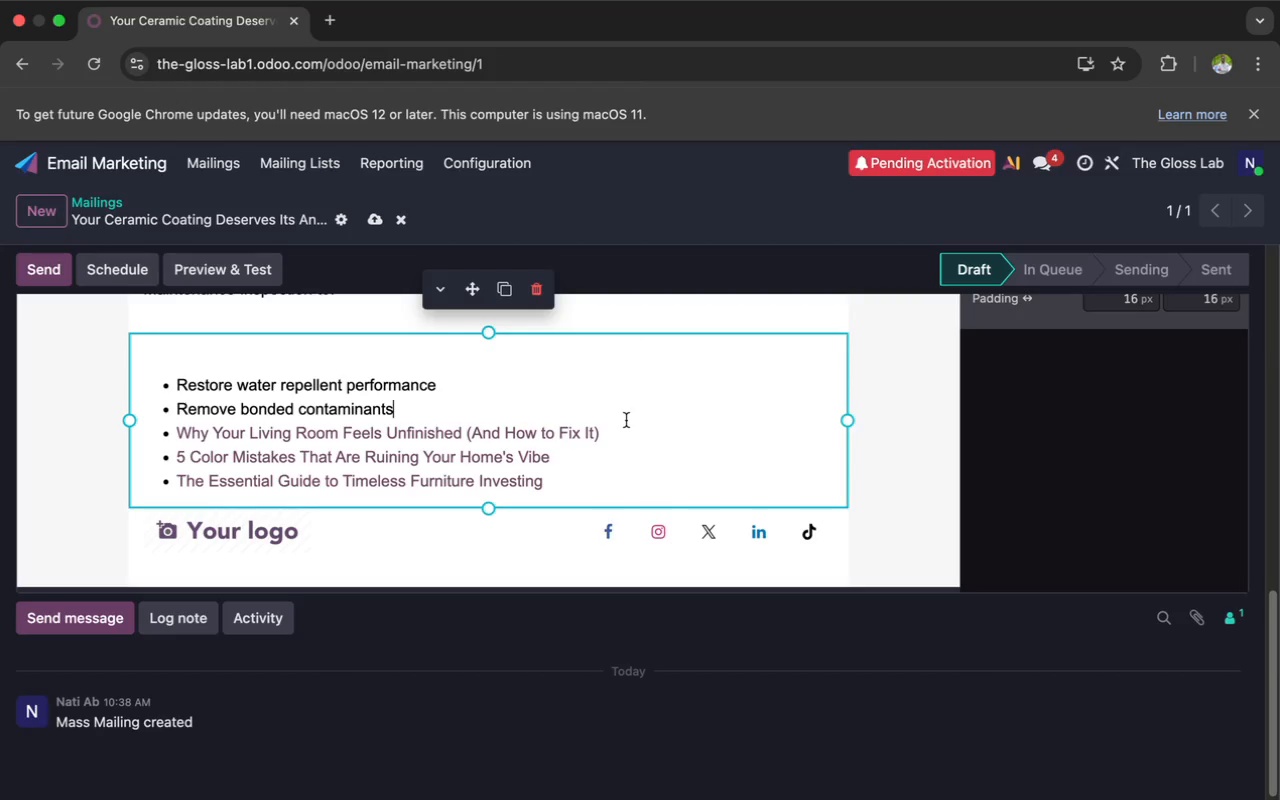 
wait(6.72)
 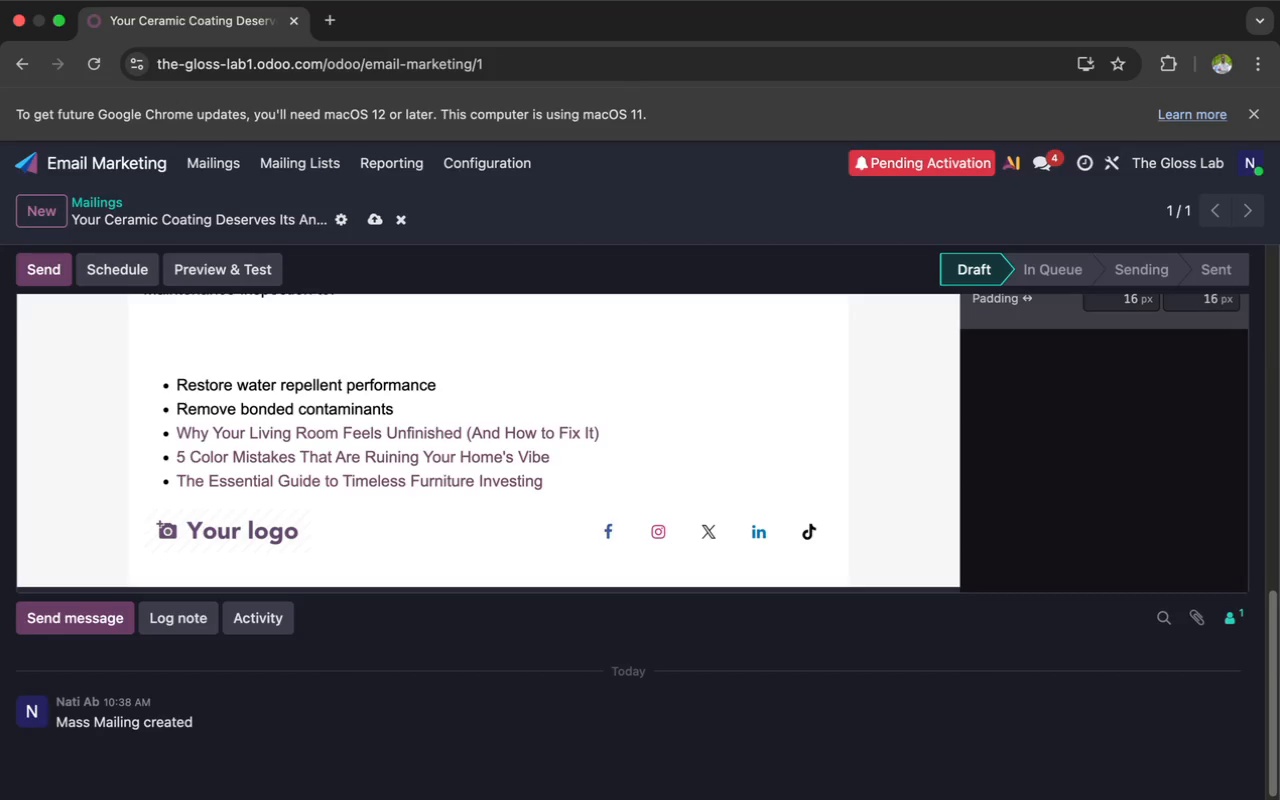 
left_click_drag(start_coordinate=[601, 431], to_coordinate=[174, 437])
 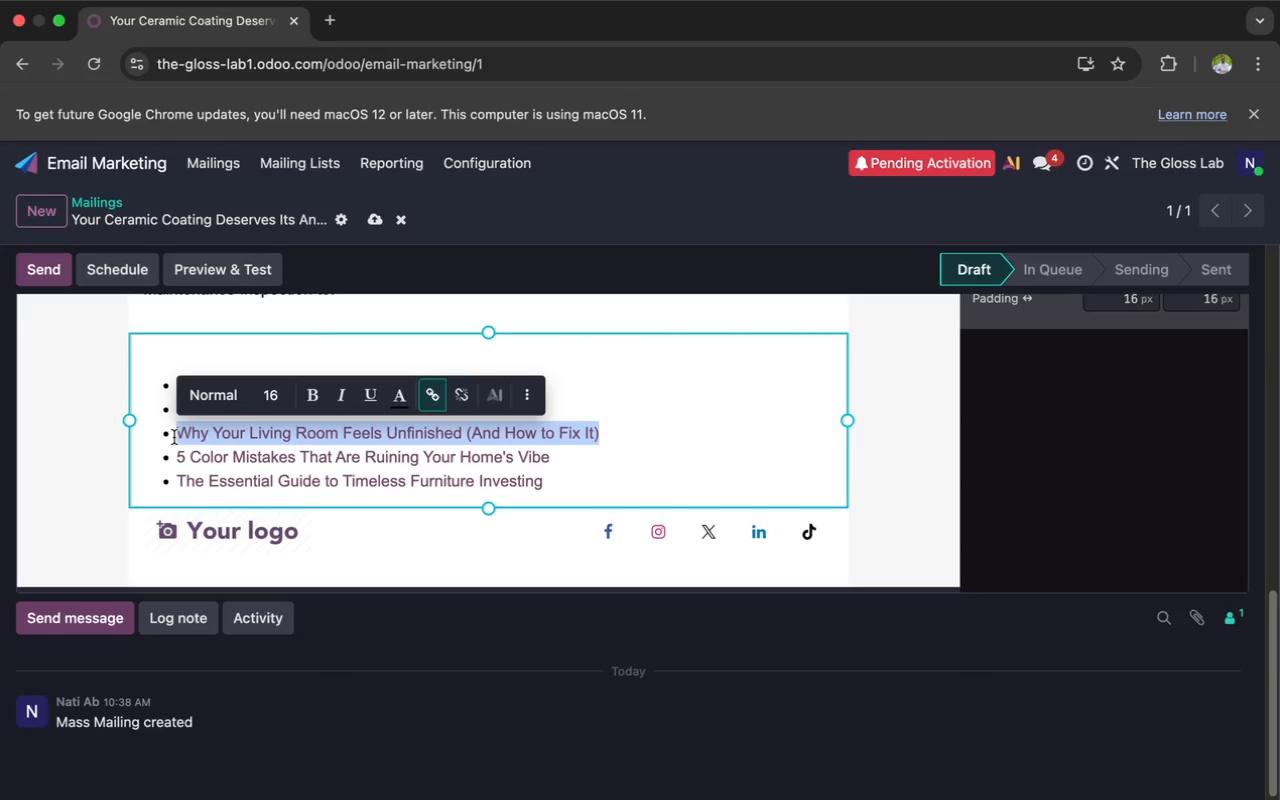 
wait(10.55)
 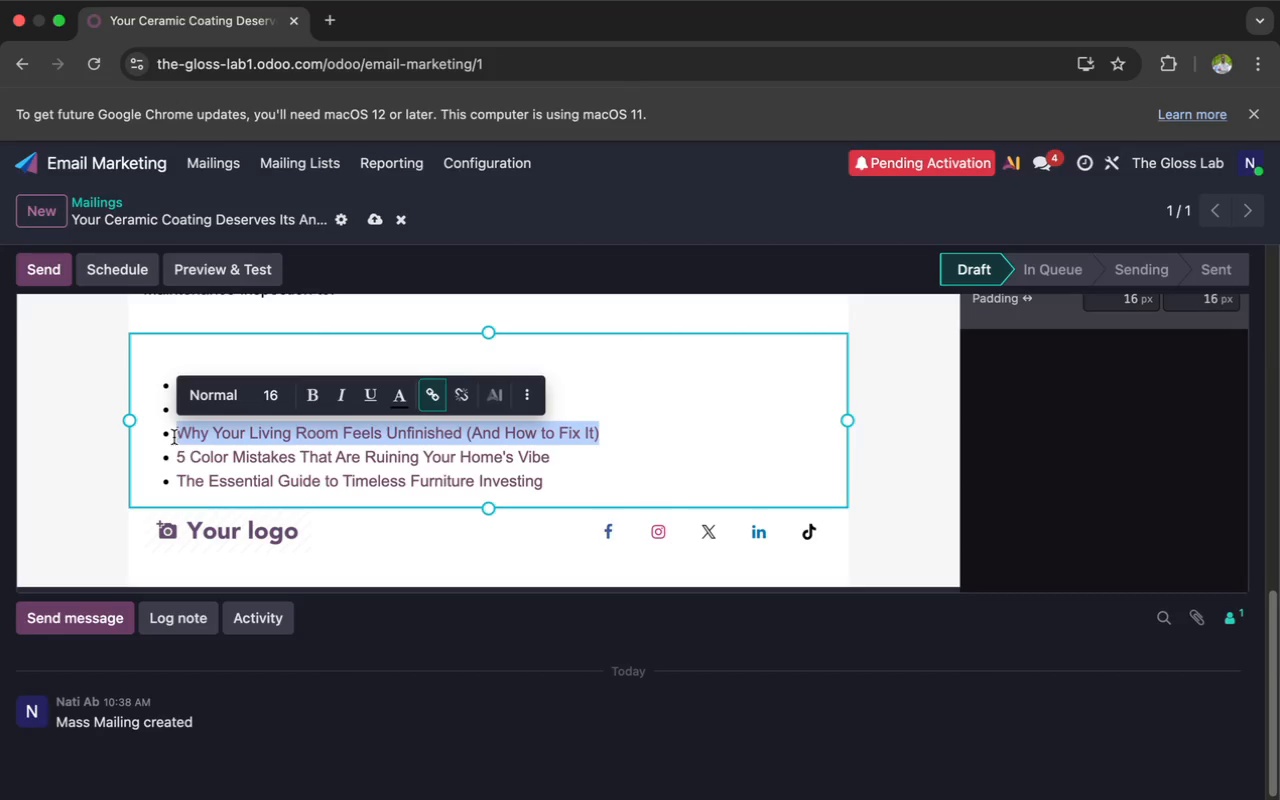 
type(Ext)
 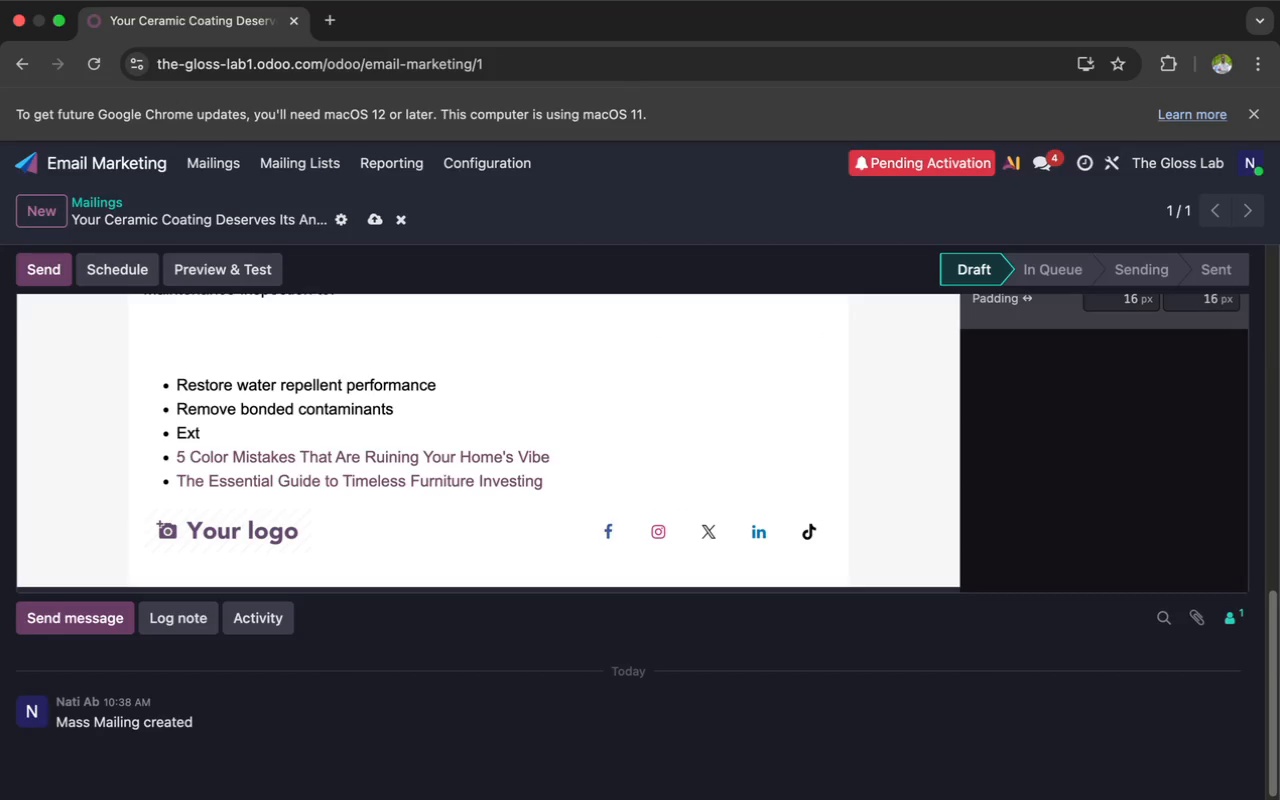 
type(end the life of your )
 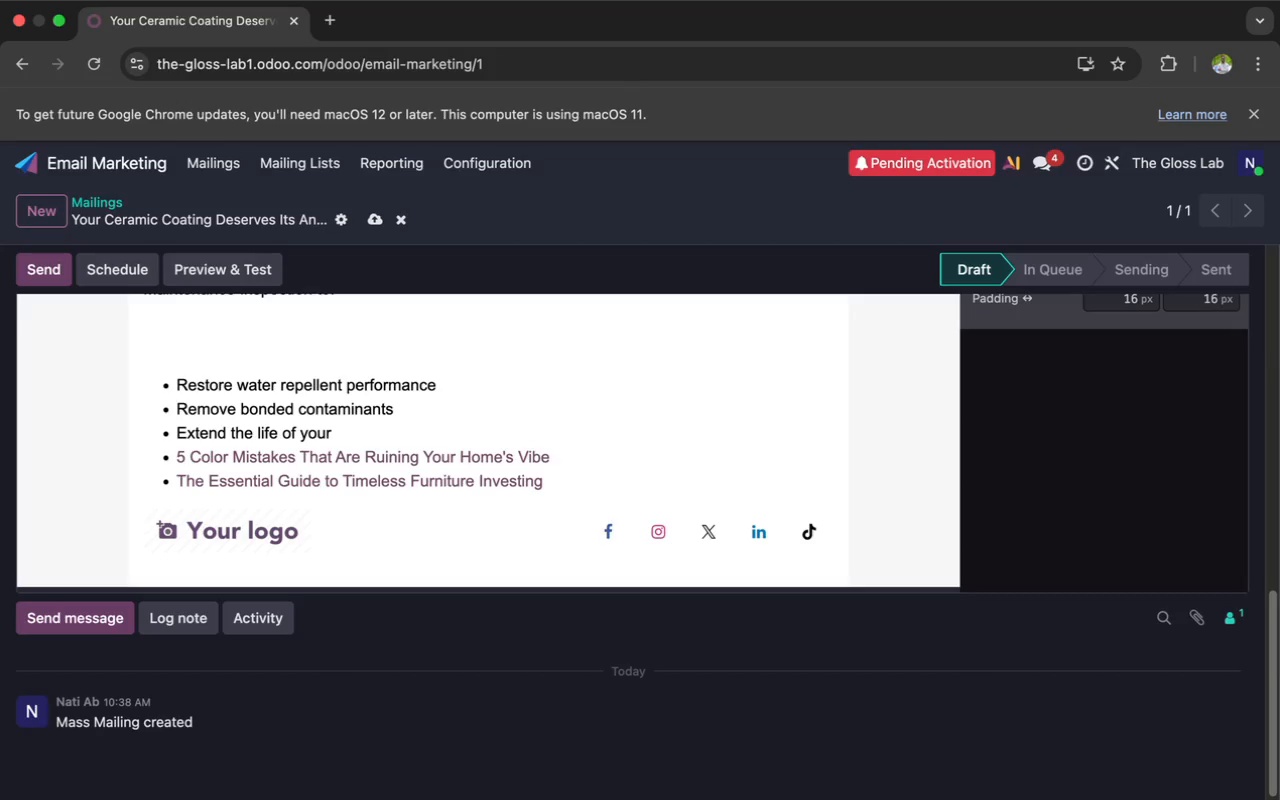 
wait(7.59)
 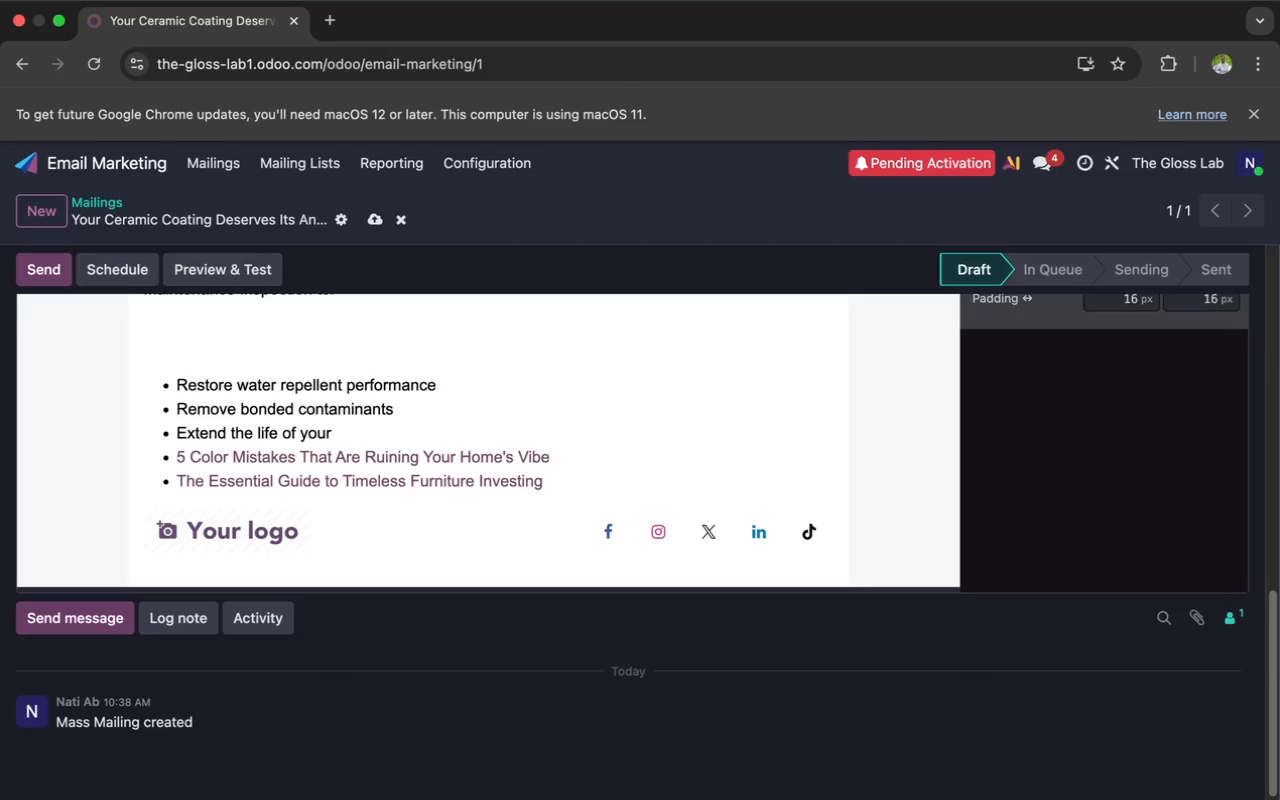 
type(coating)
 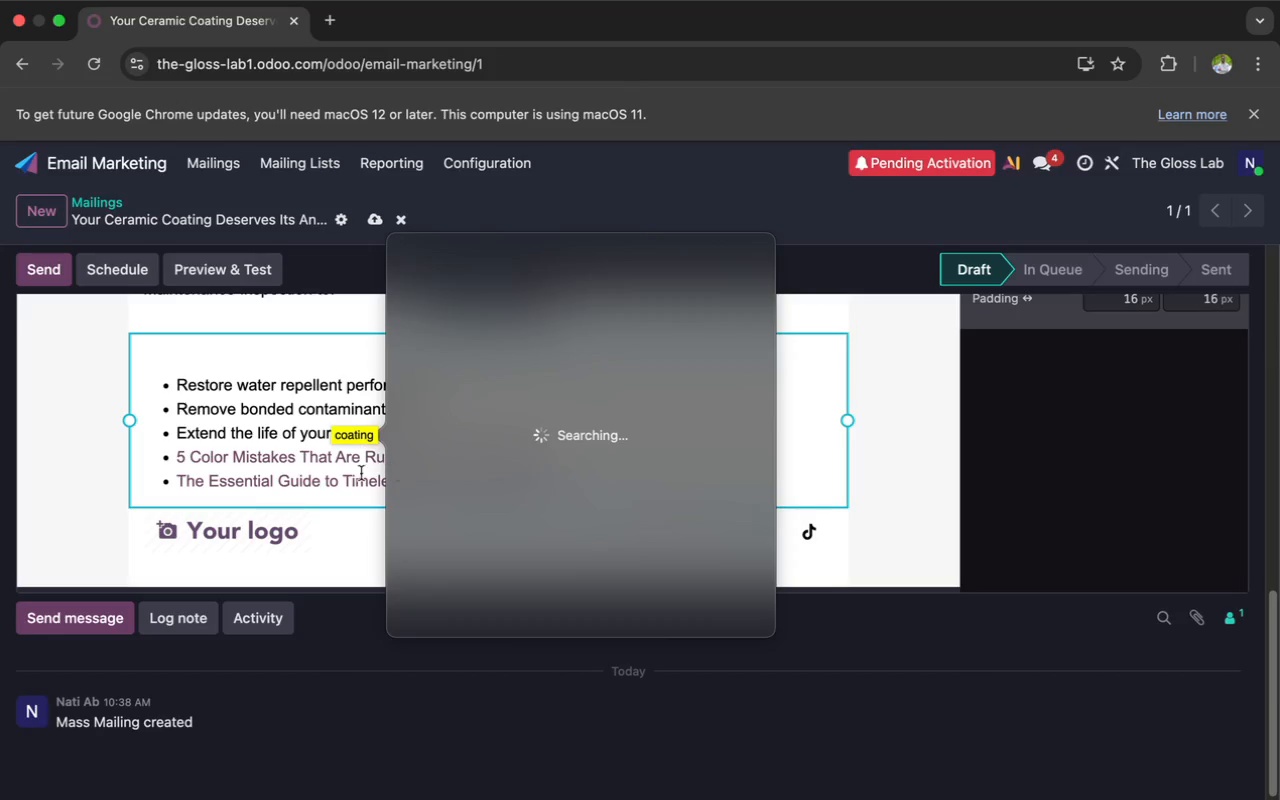 
wait(6.19)
 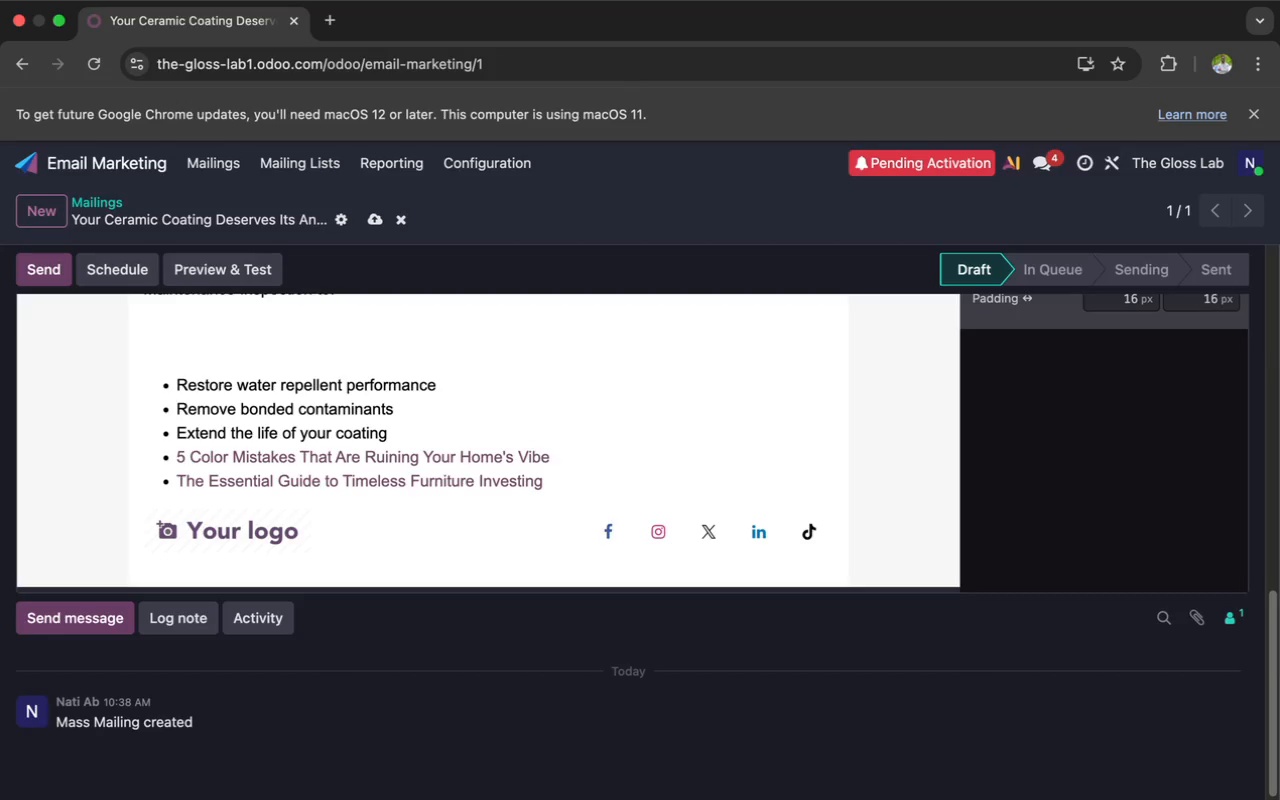 
left_click([288, 513])
 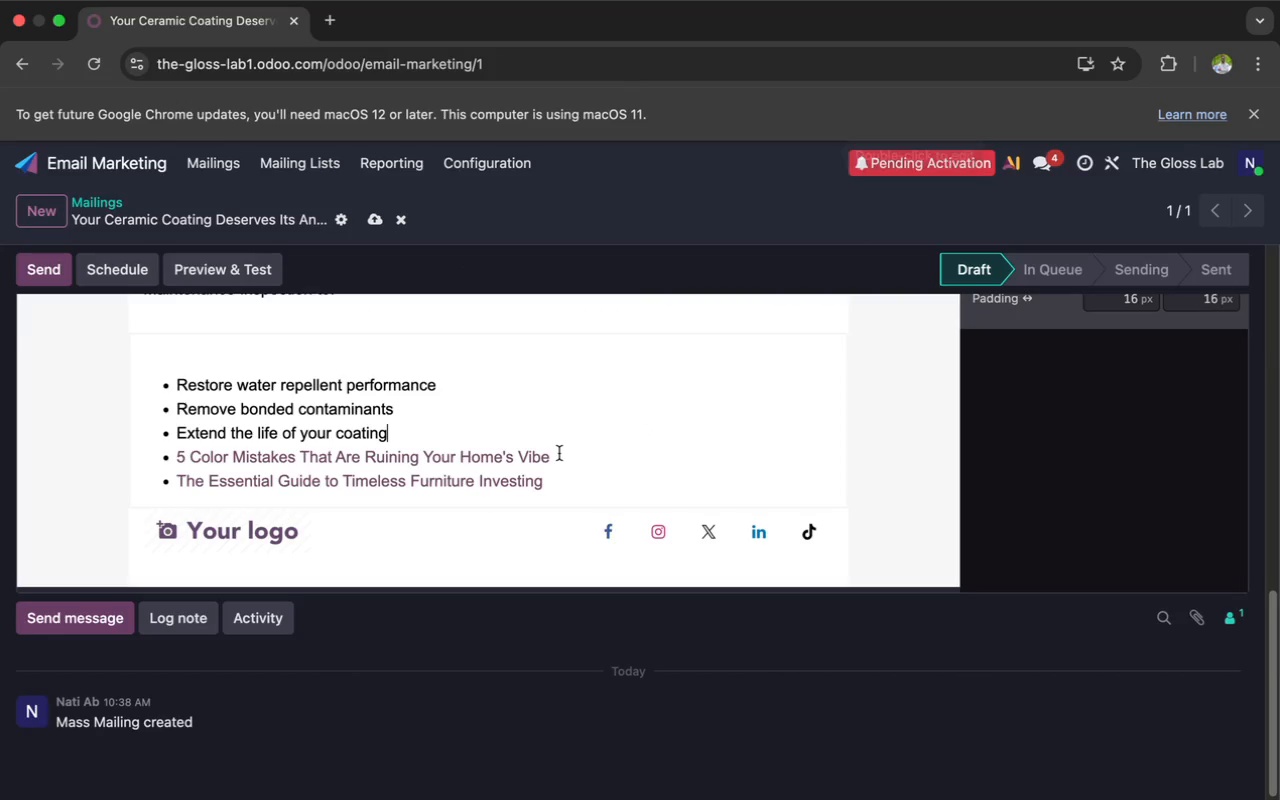 
left_click_drag(start_coordinate=[555, 456], to_coordinate=[173, 458])
 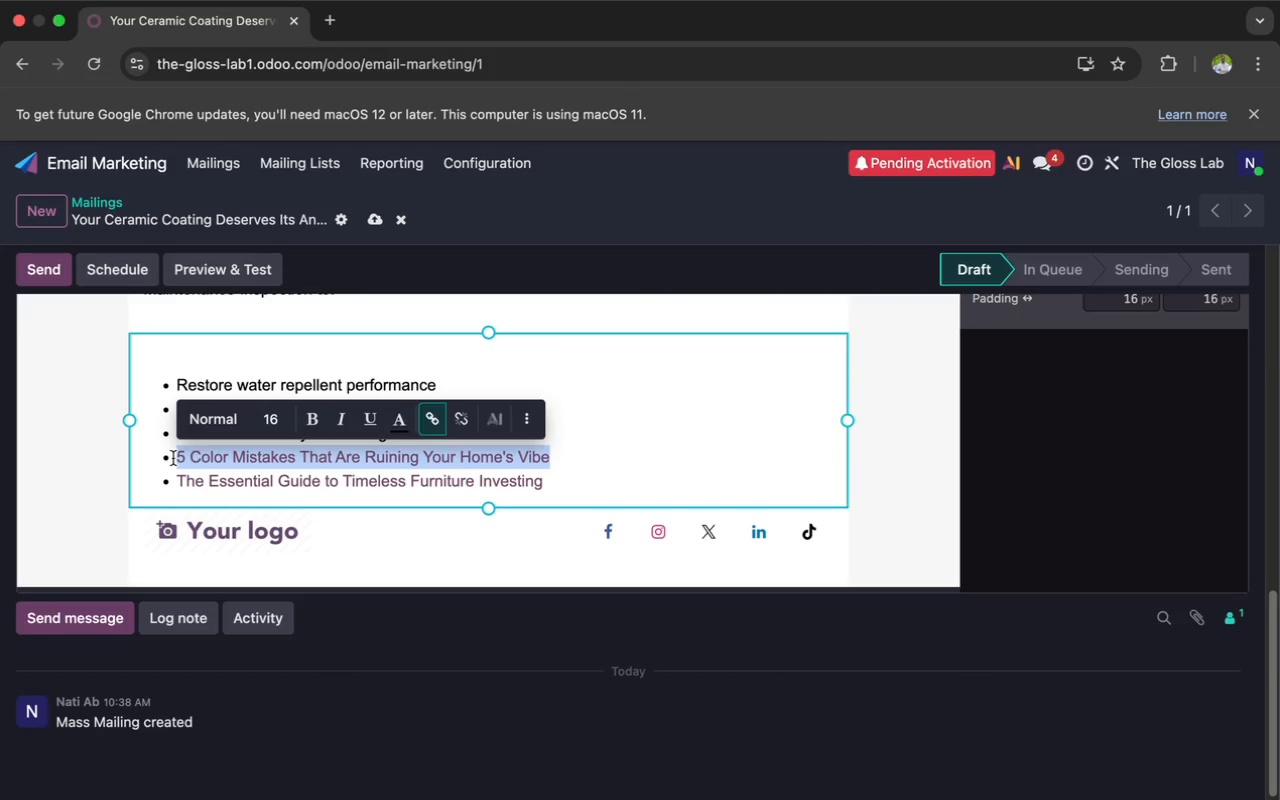 
wait(5.54)
 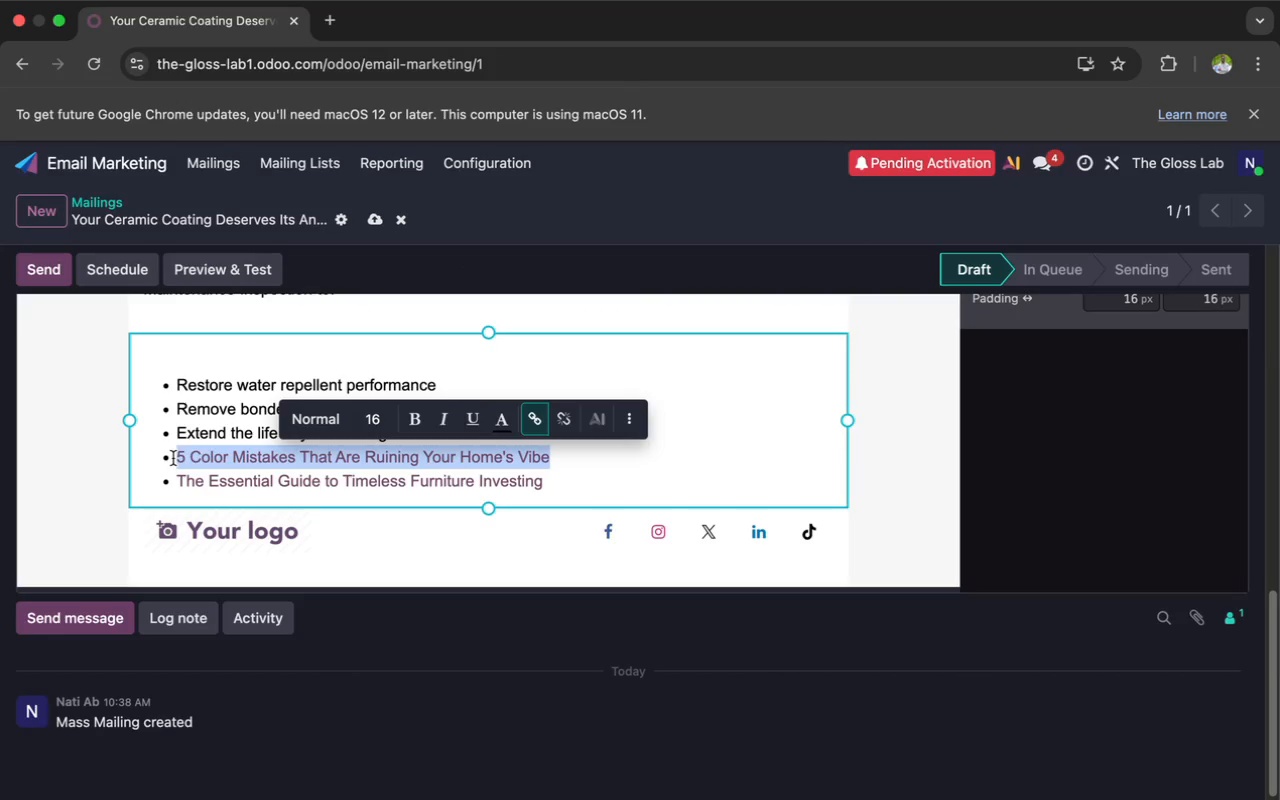 
type(Maintain a clean, hig)
 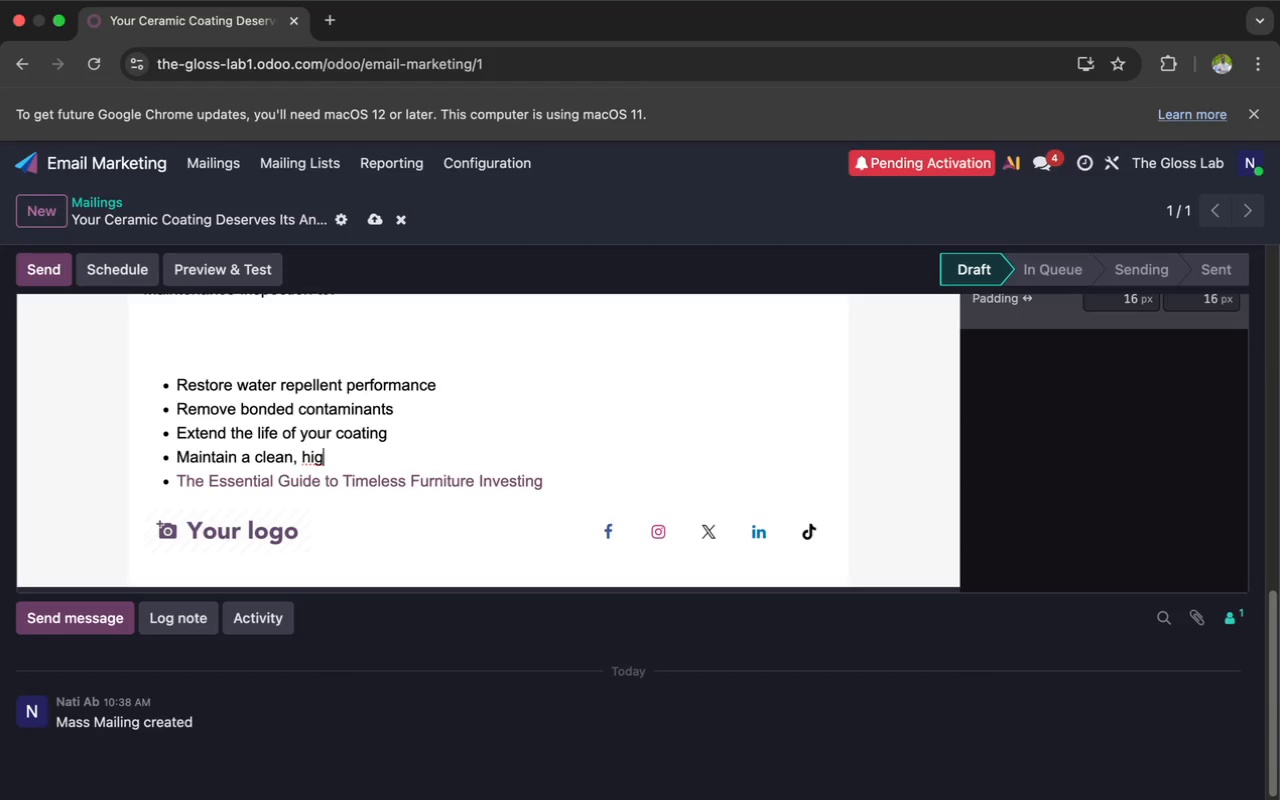 
wait(76.14)
 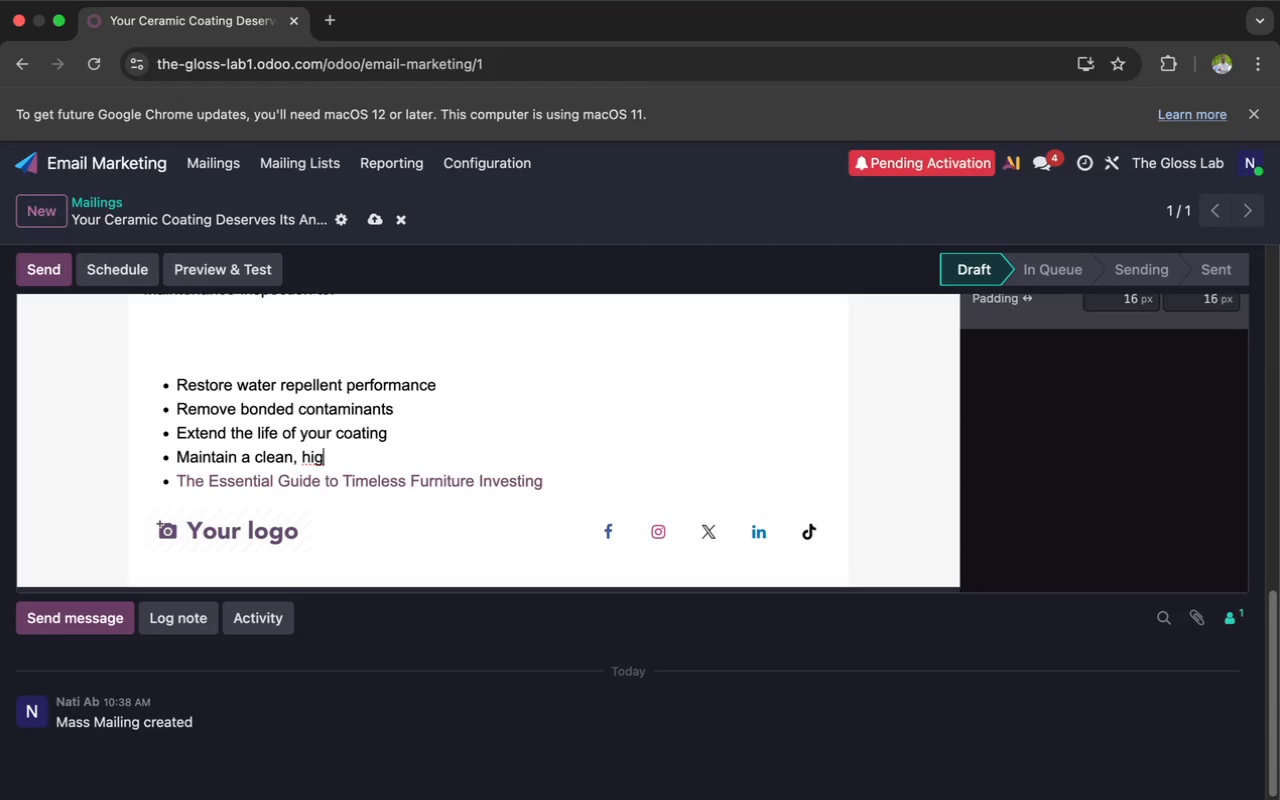 
type(h gloss finish)
 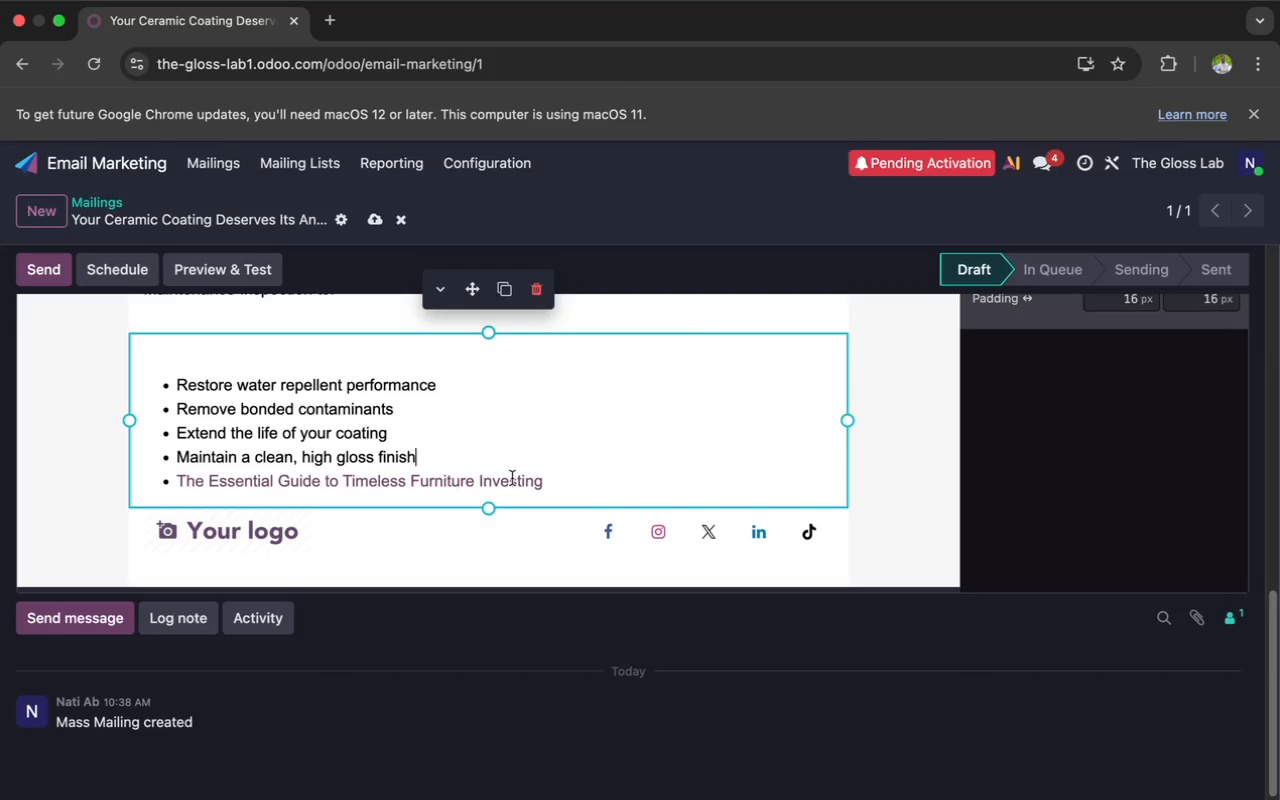 
left_click_drag(start_coordinate=[564, 478], to_coordinate=[162, 486])
 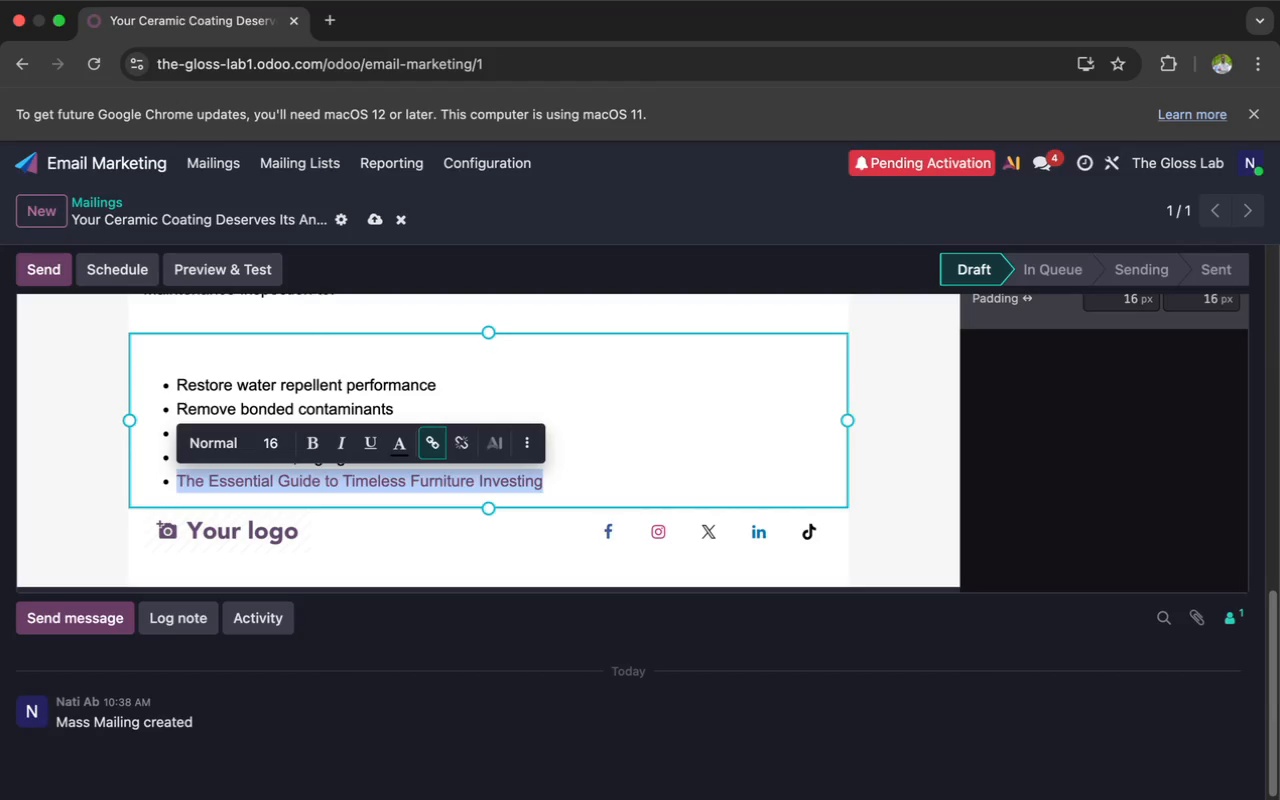 
key(Backspace)
 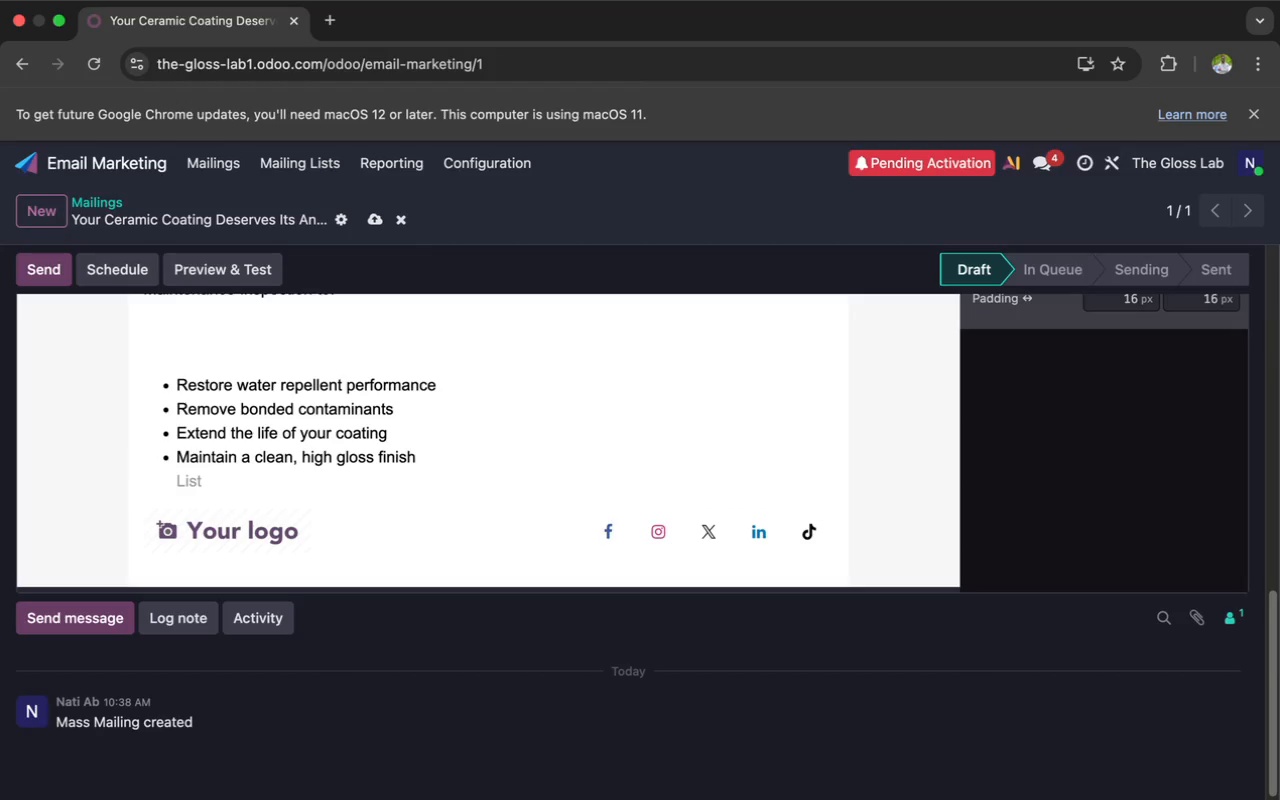 
key(Backspace)
 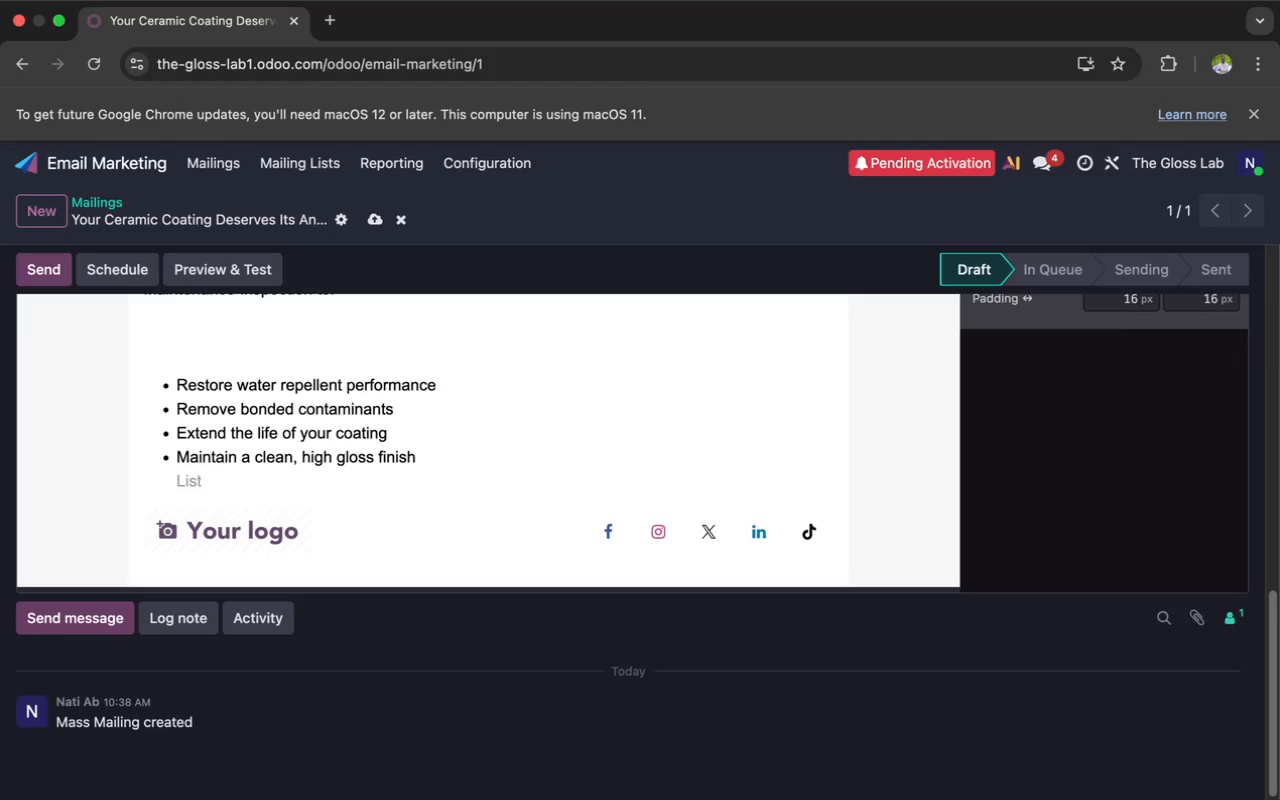 
key(Backspace)
 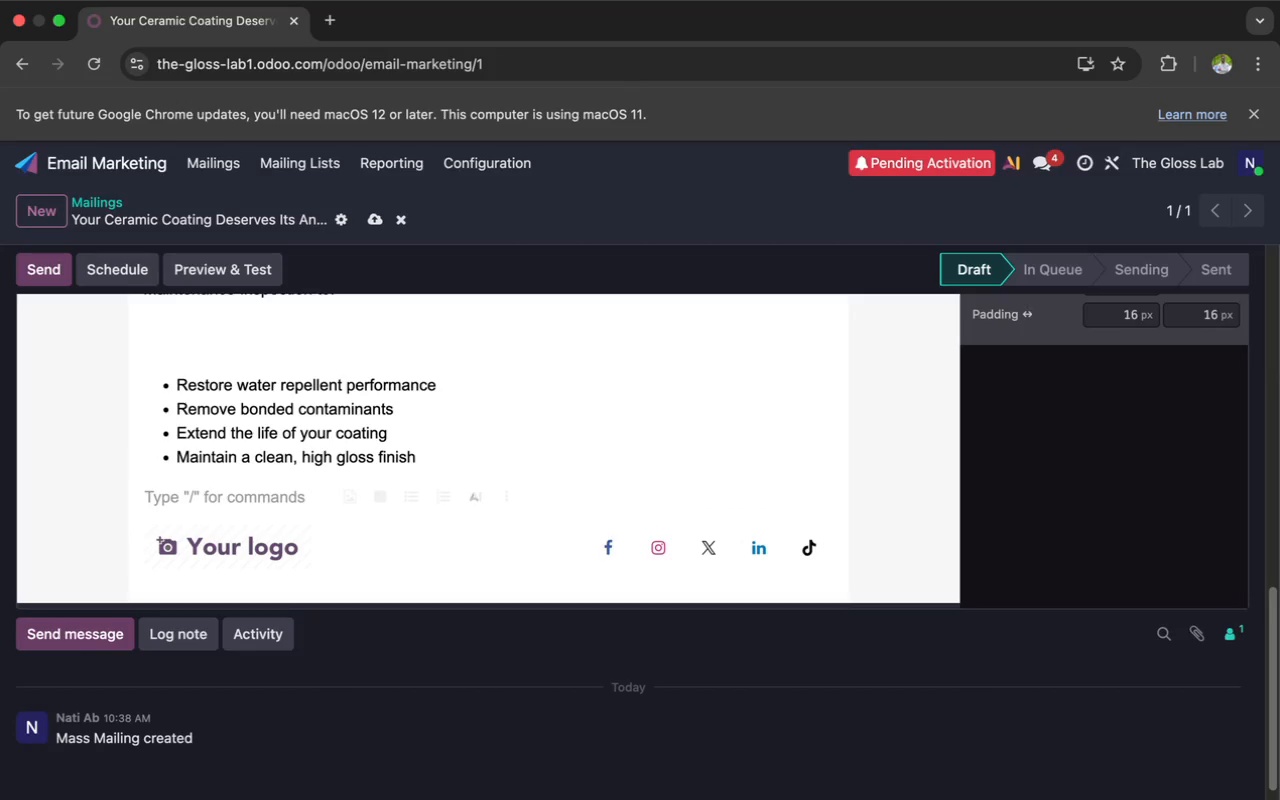 
key(Backspace)
 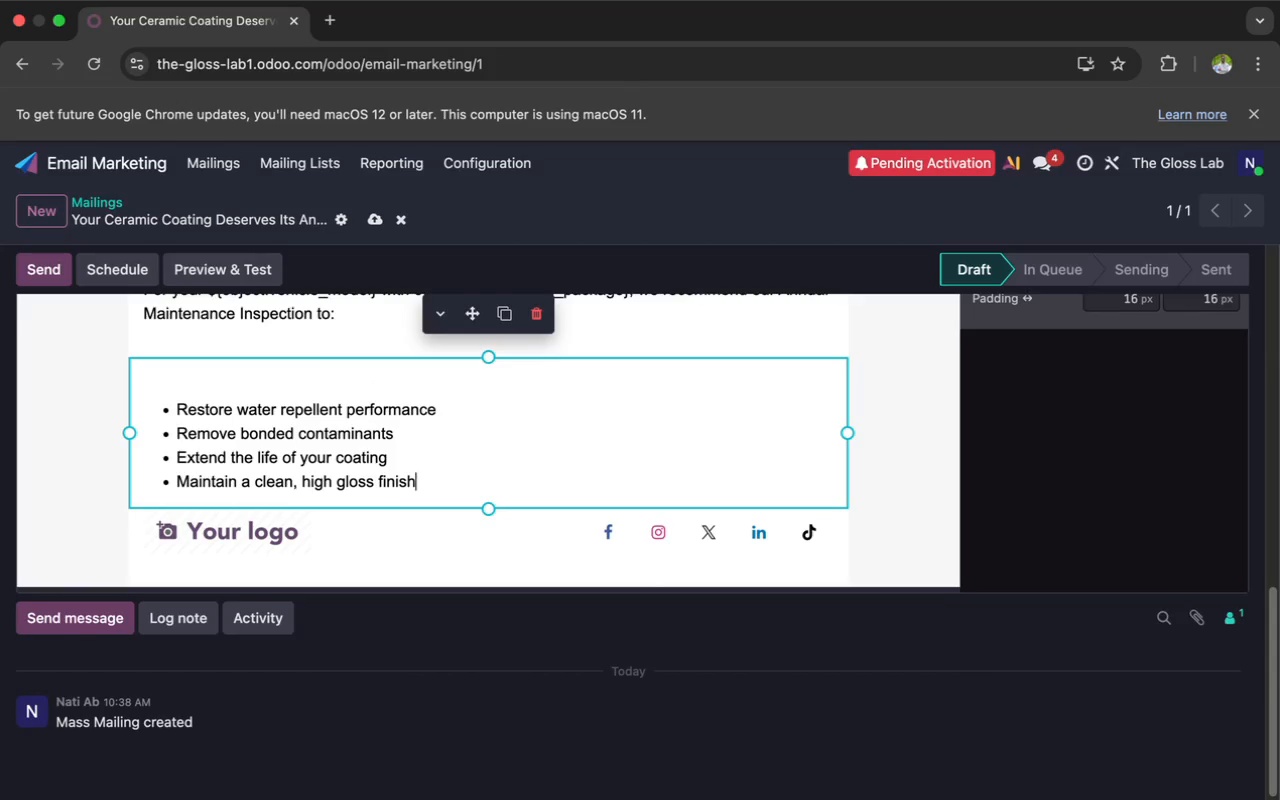 
scroll: coordinate [162, 486], scroll_direction: up, amount: 9.0
 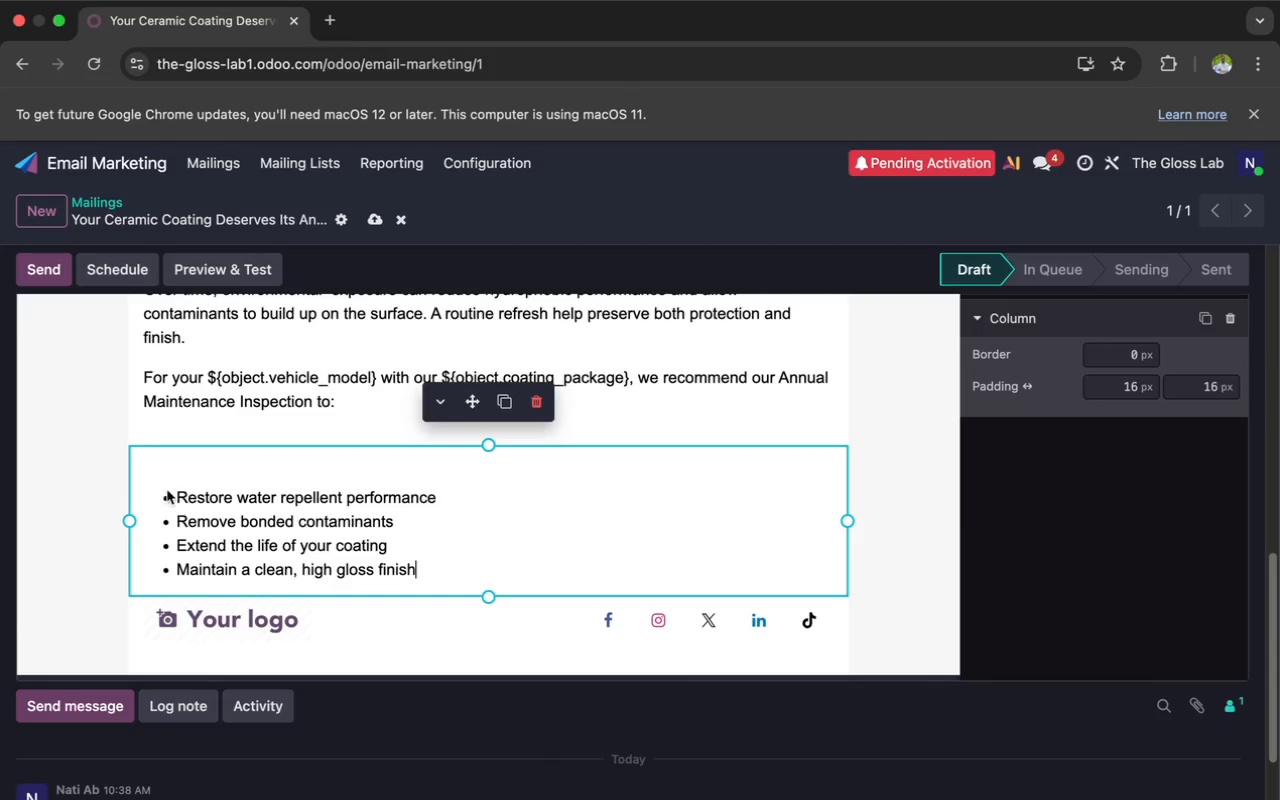 
left_click([196, 471])
 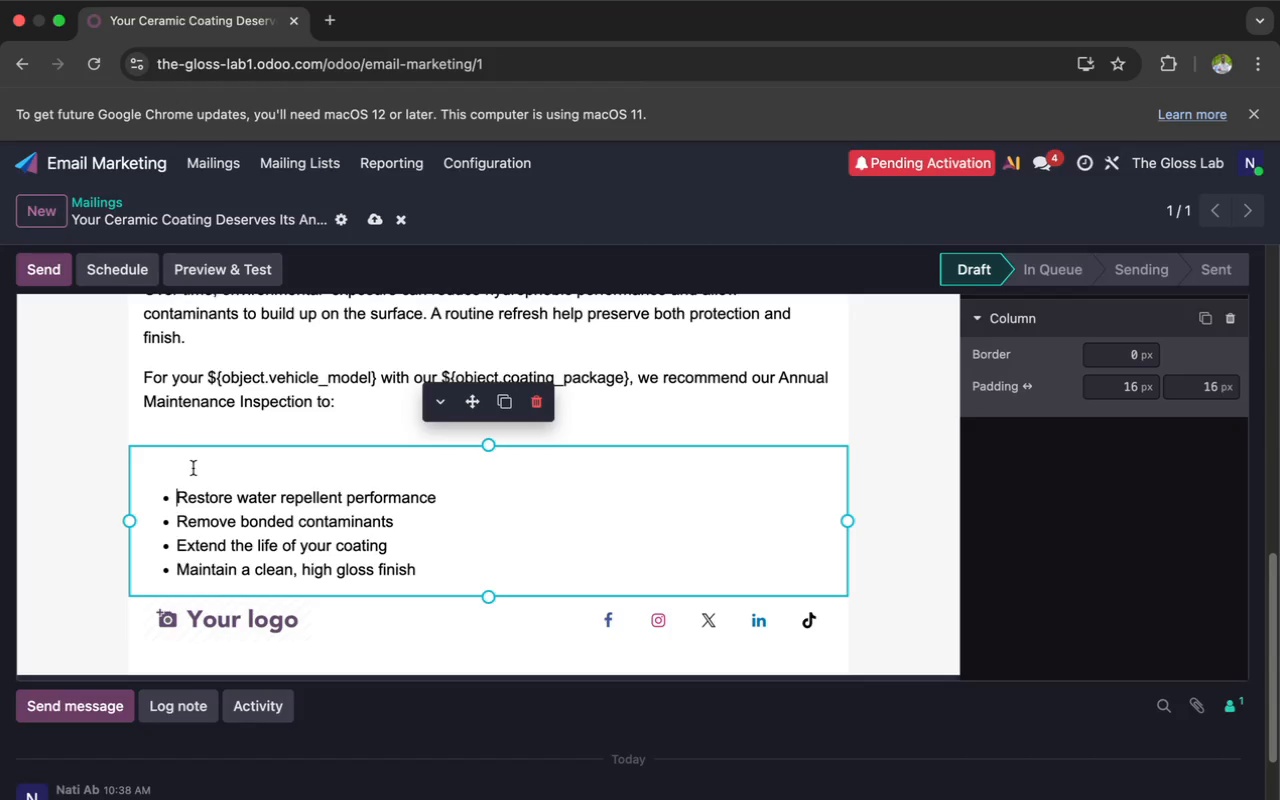 
left_click([191, 465])
 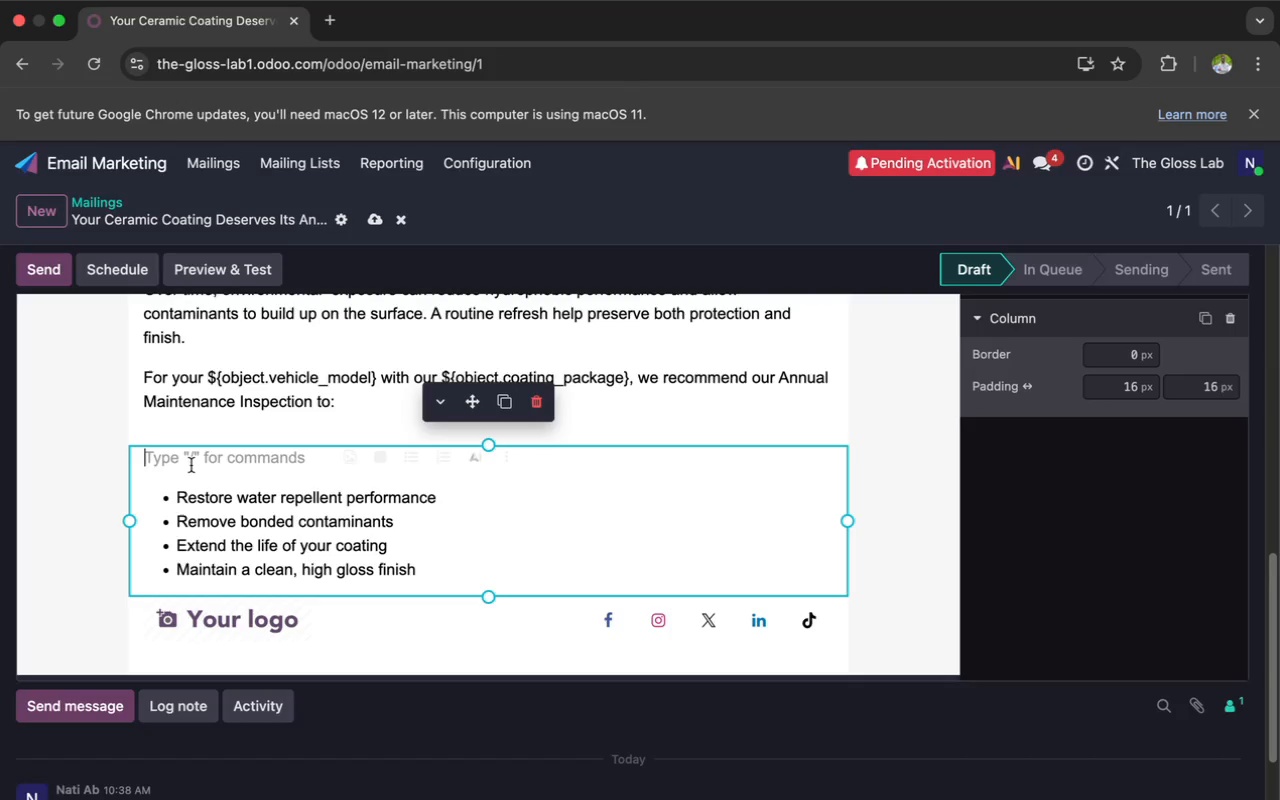 
key(Backspace)
 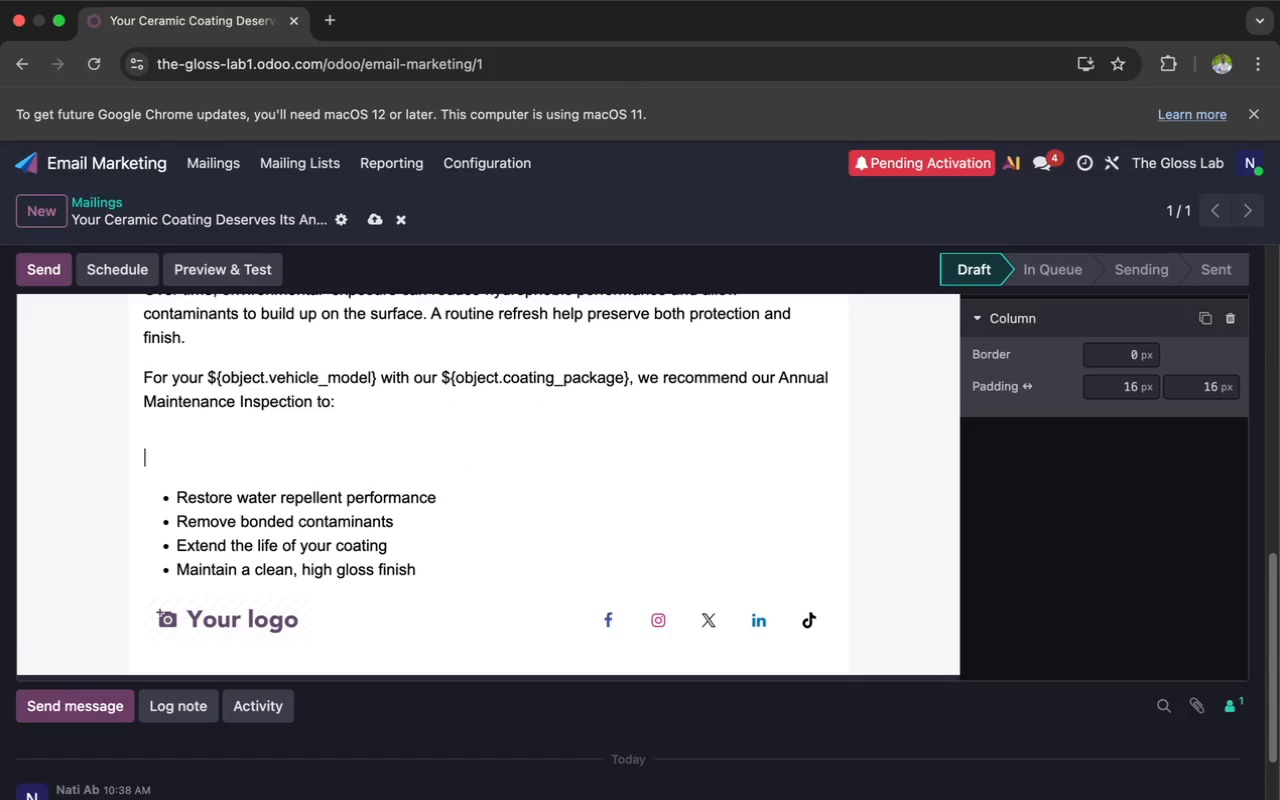 
key(Backspace)
 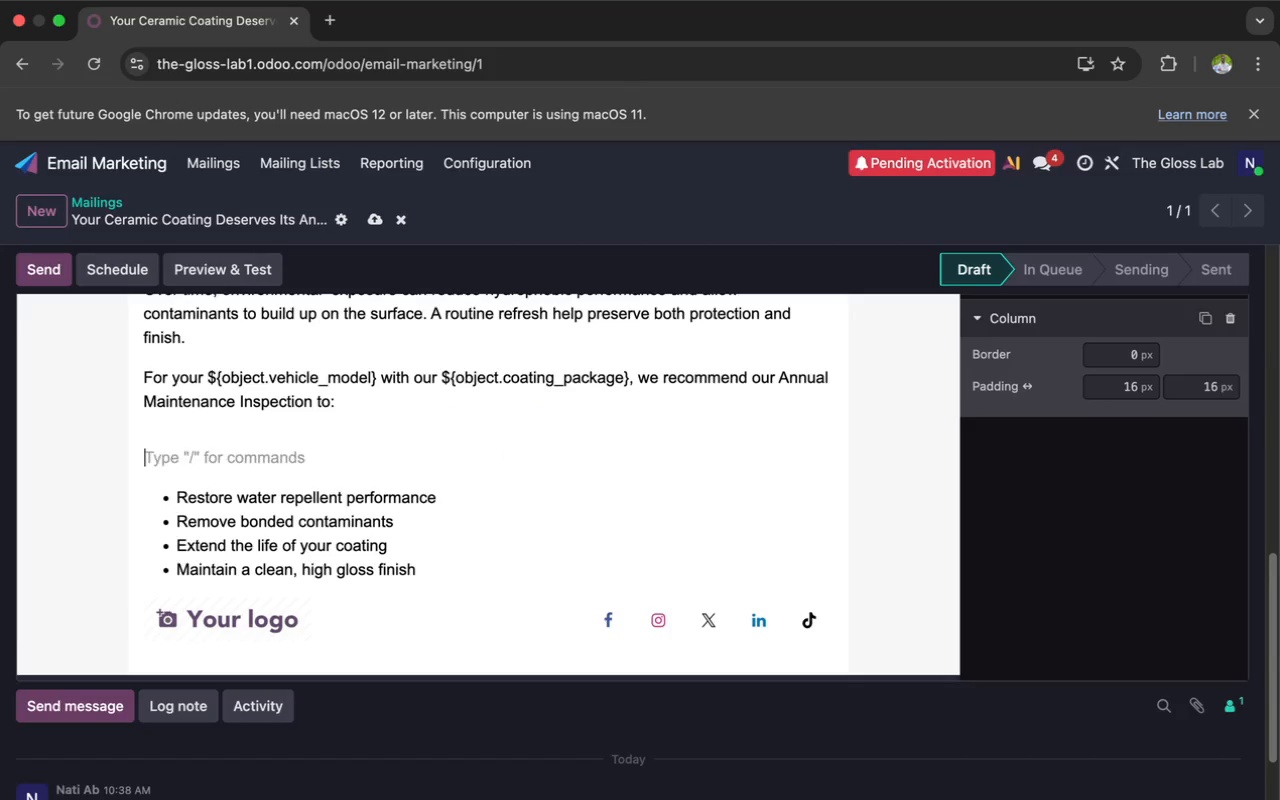 
key(Backspace)
 